 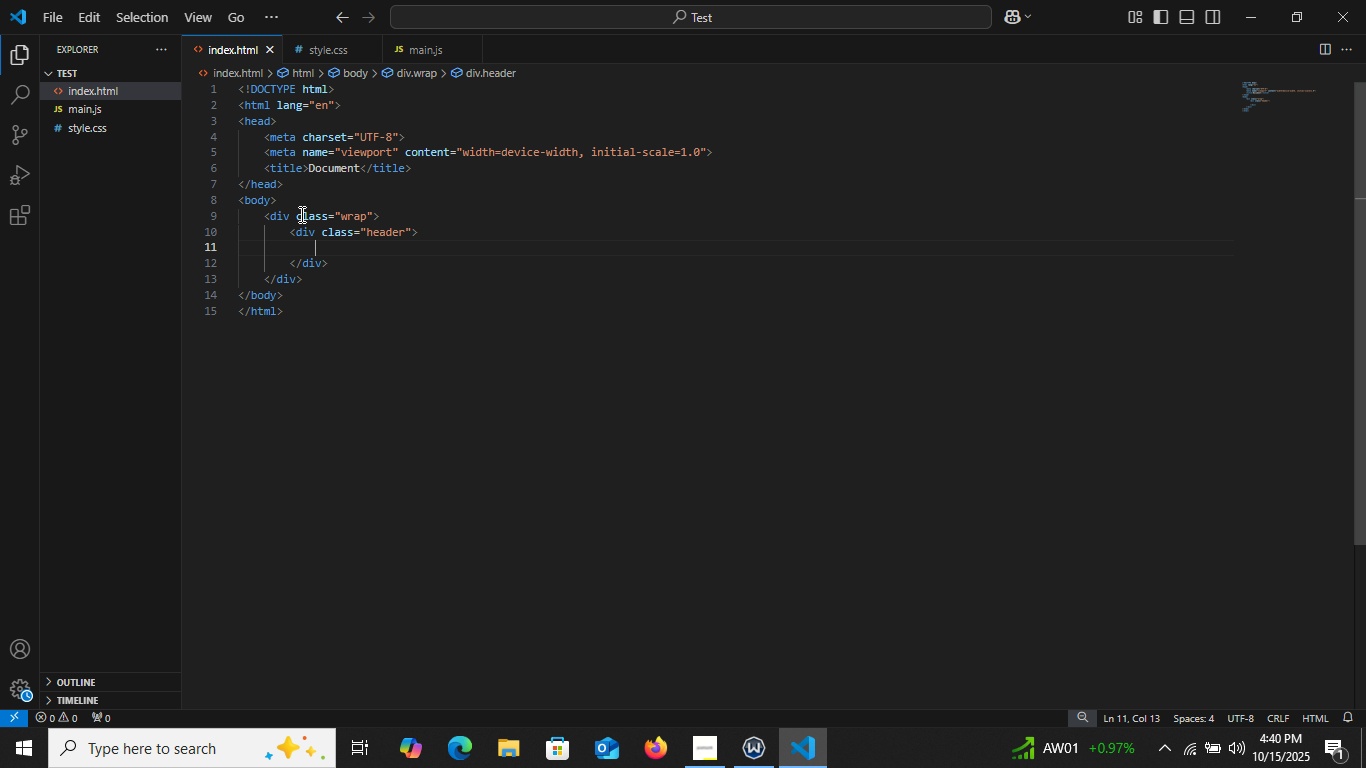 
type(div.logo)
 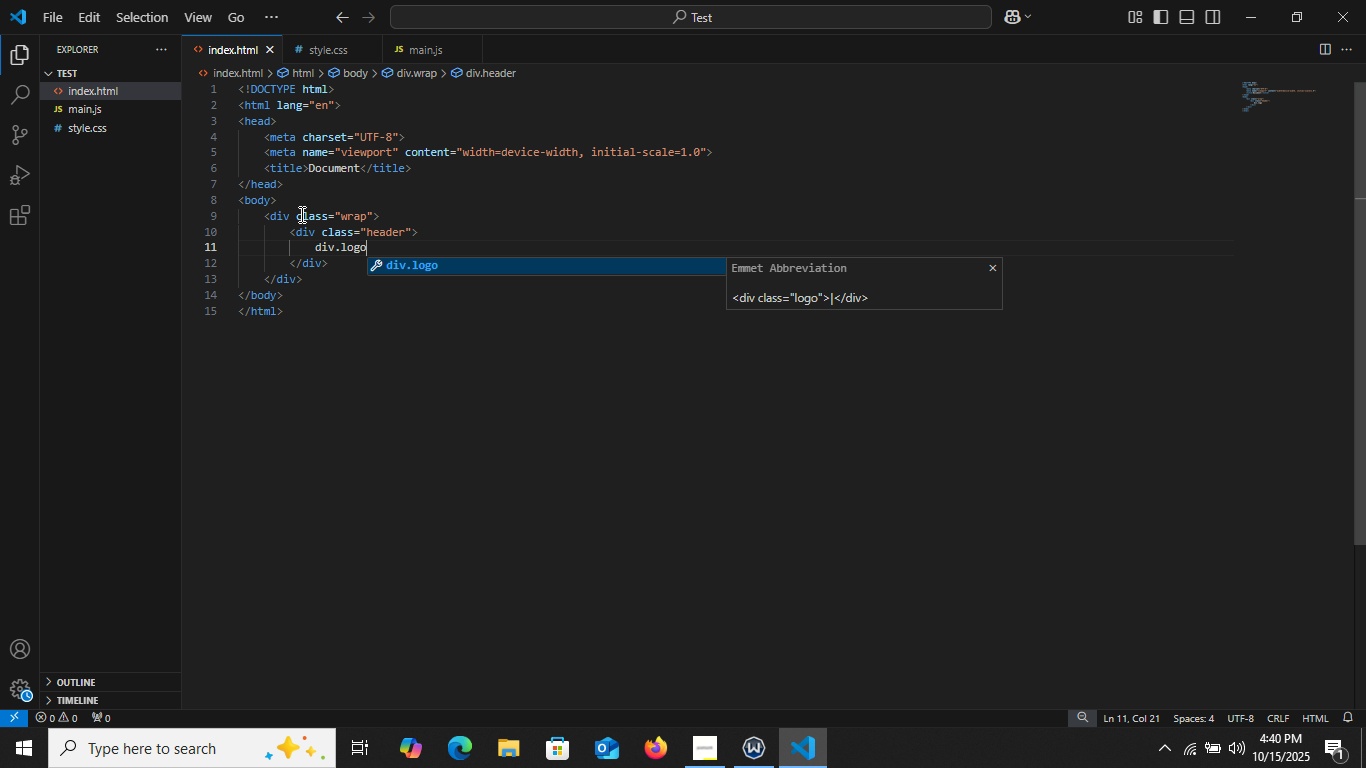 
key(Enter)
 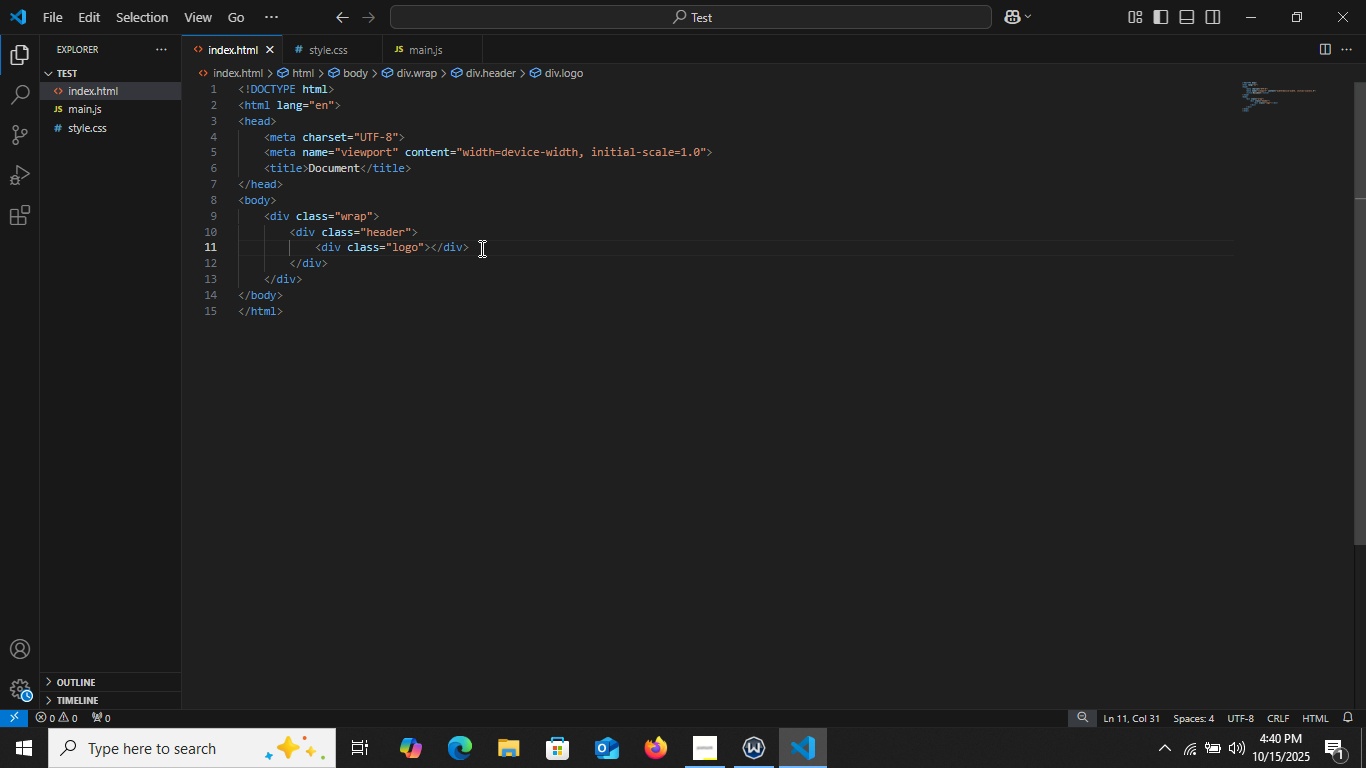 
left_click([483, 250])
 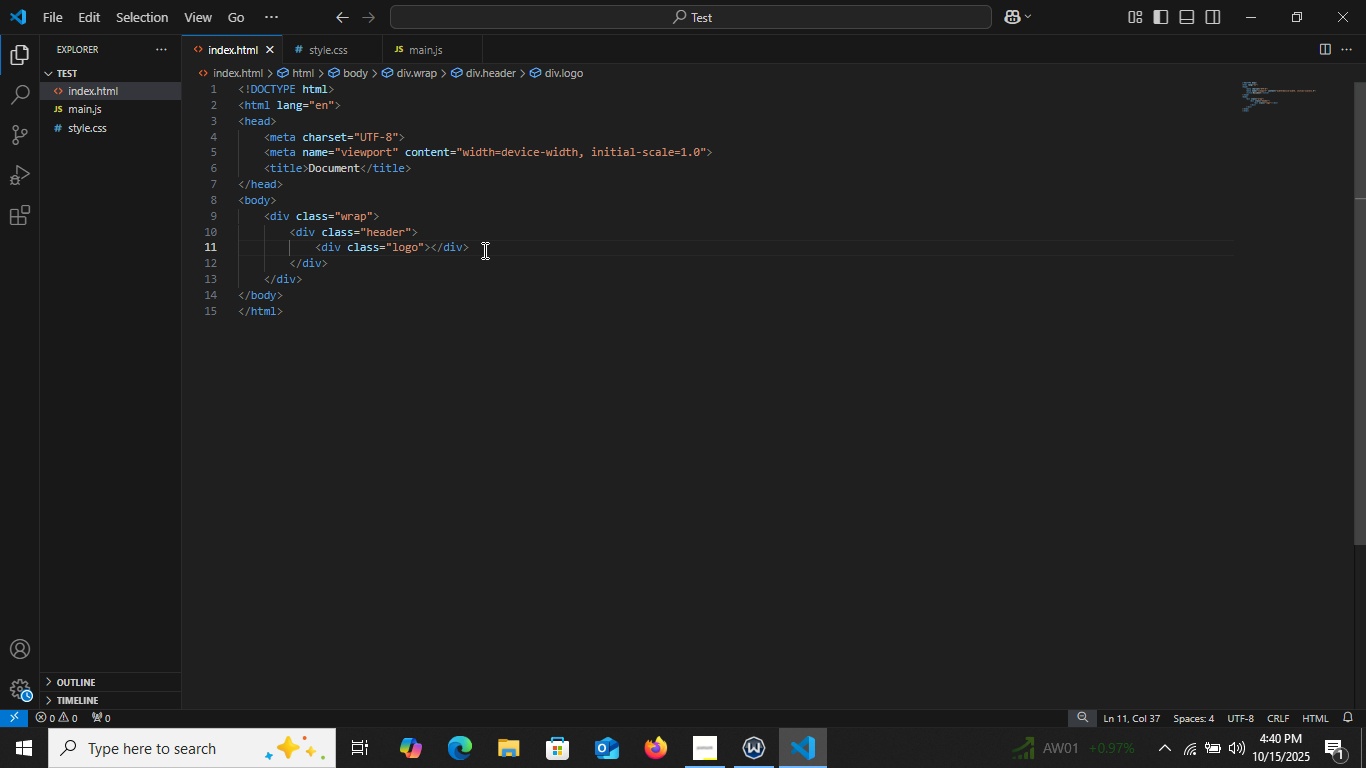 
key(Enter)
 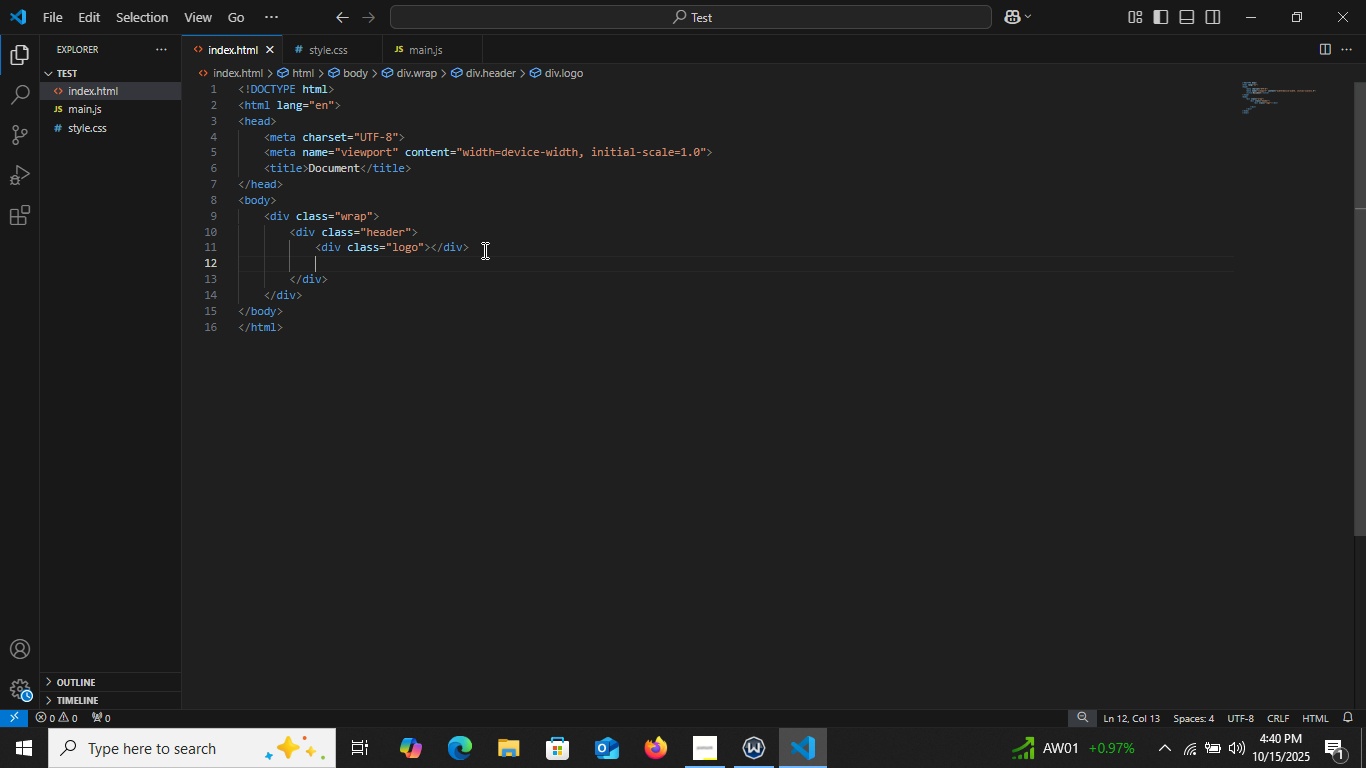 
type(div.nav-enu)
 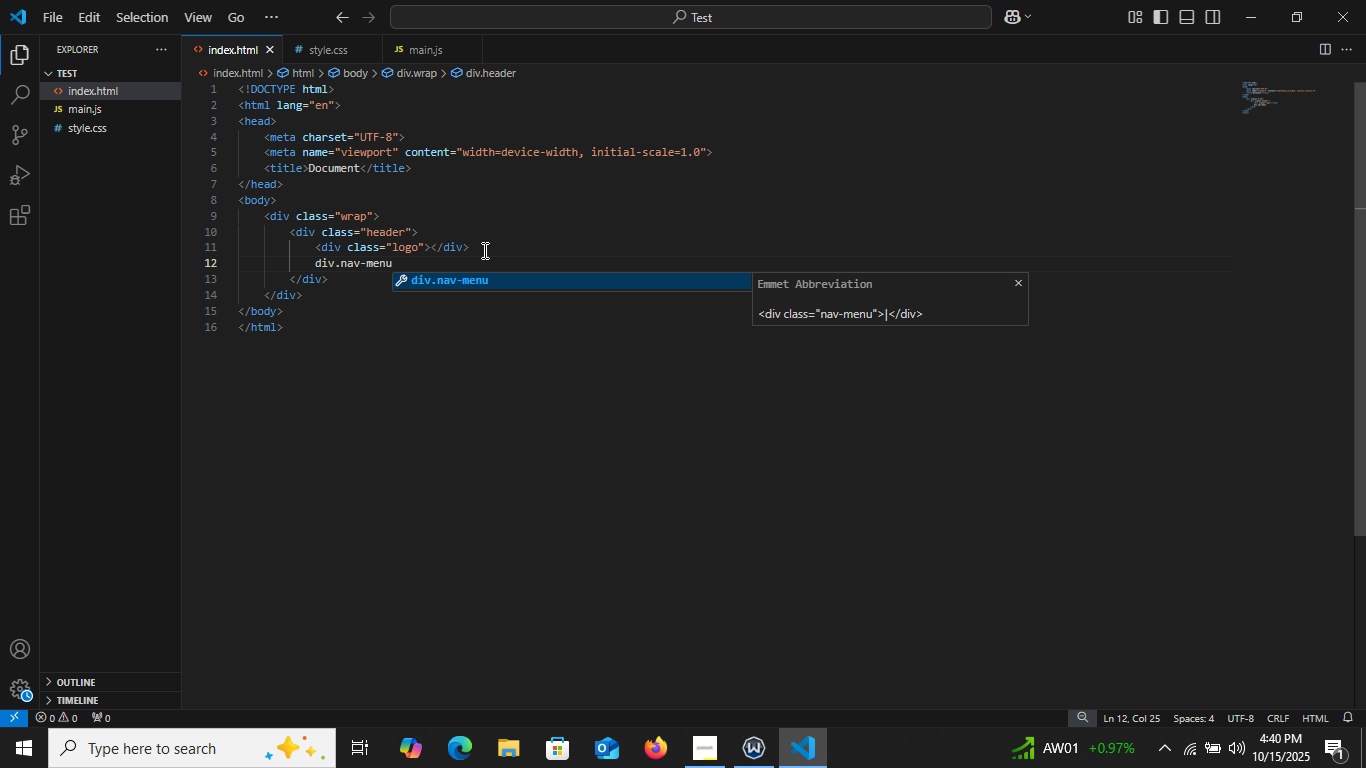 
hold_key(key=M, duration=0.34)
 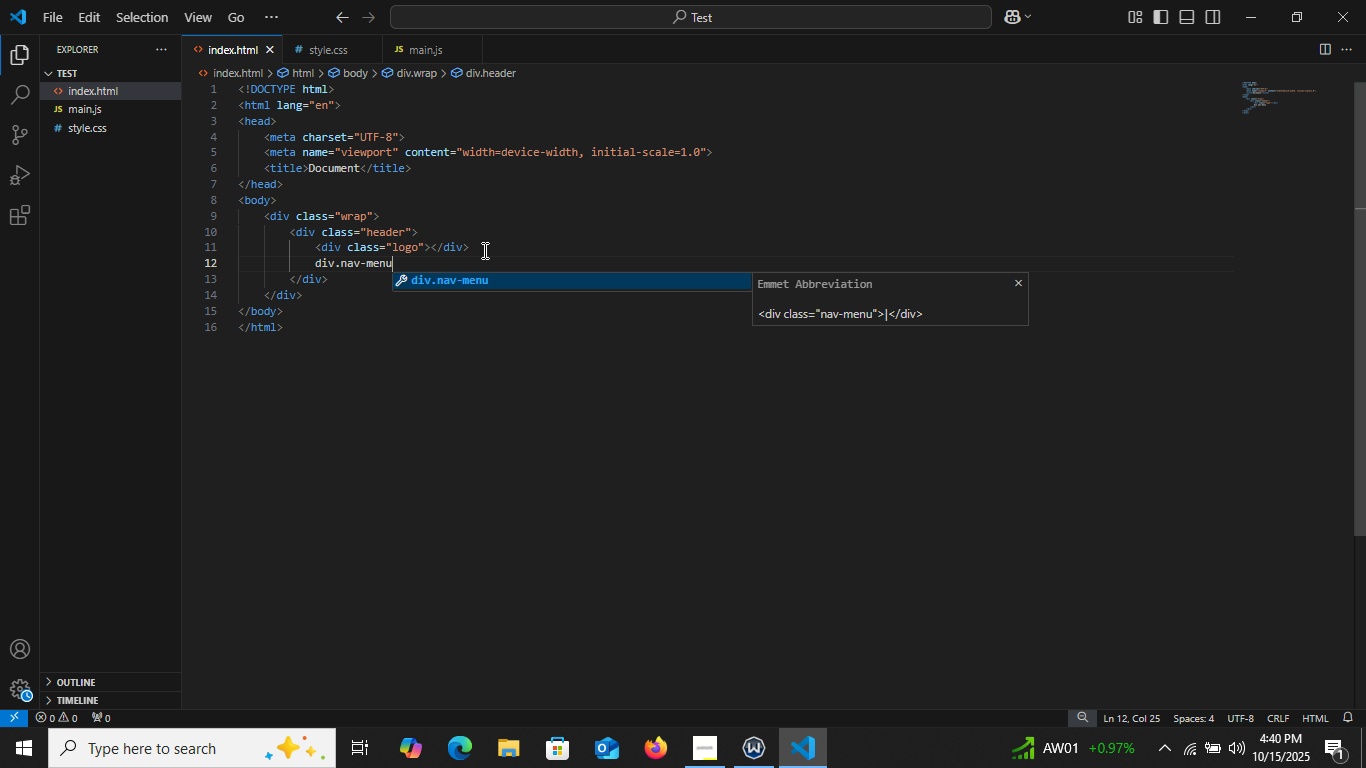 
key(Enter)
 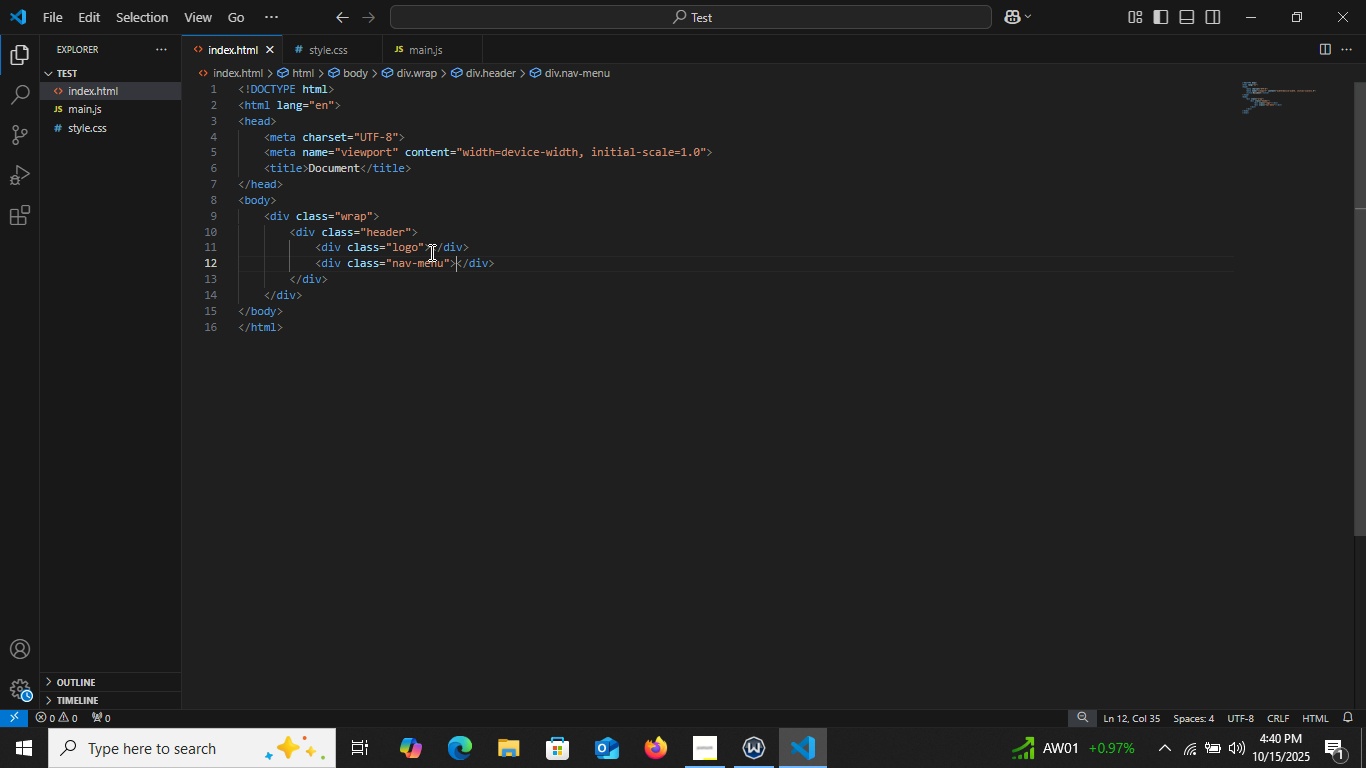 
left_click([429, 255])
 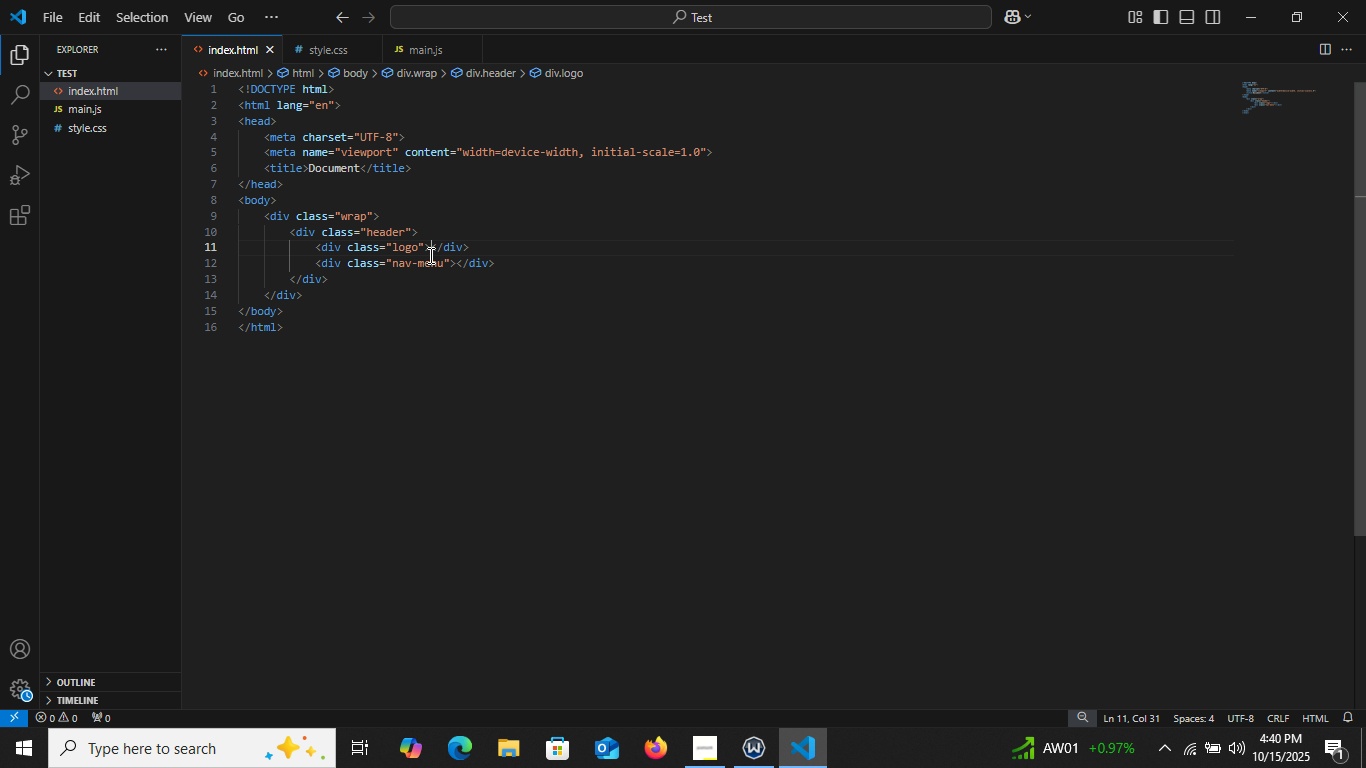 
type(img)
 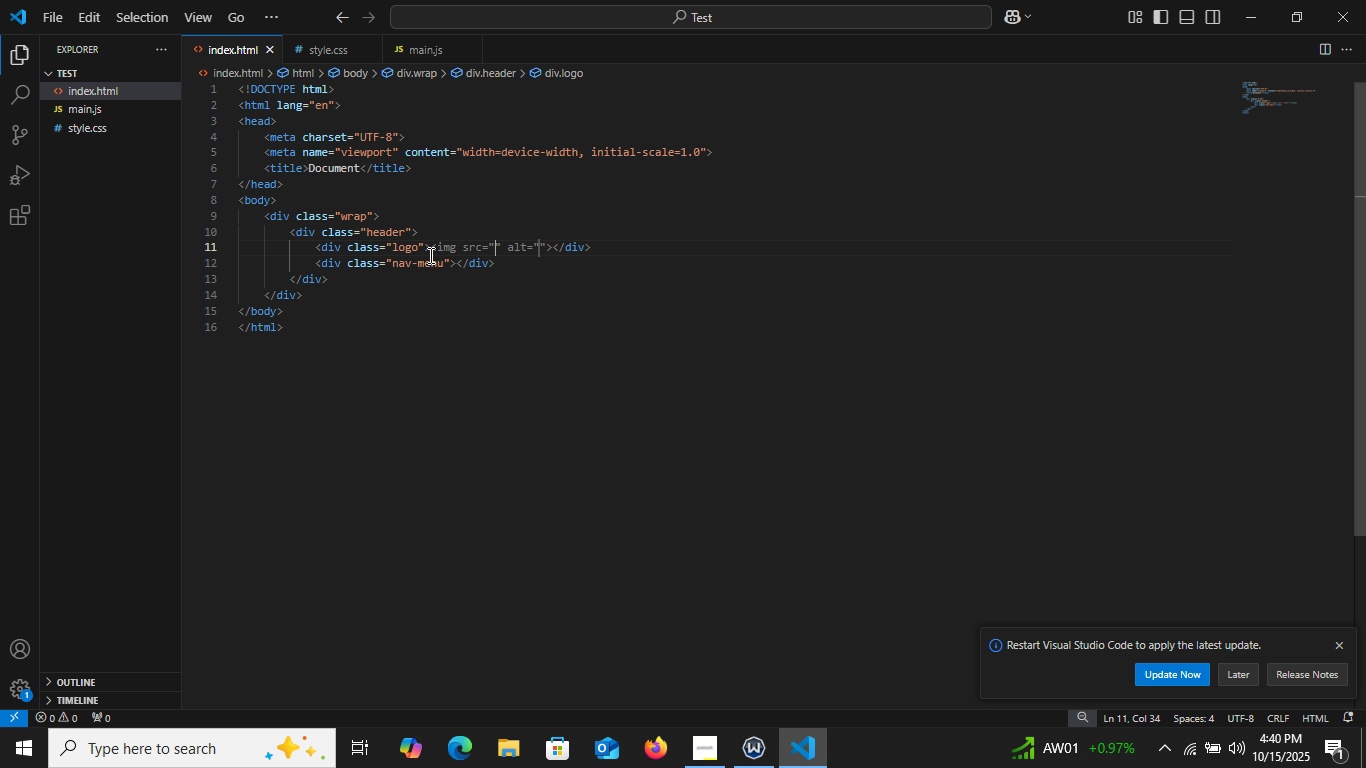 
key(Enter)
 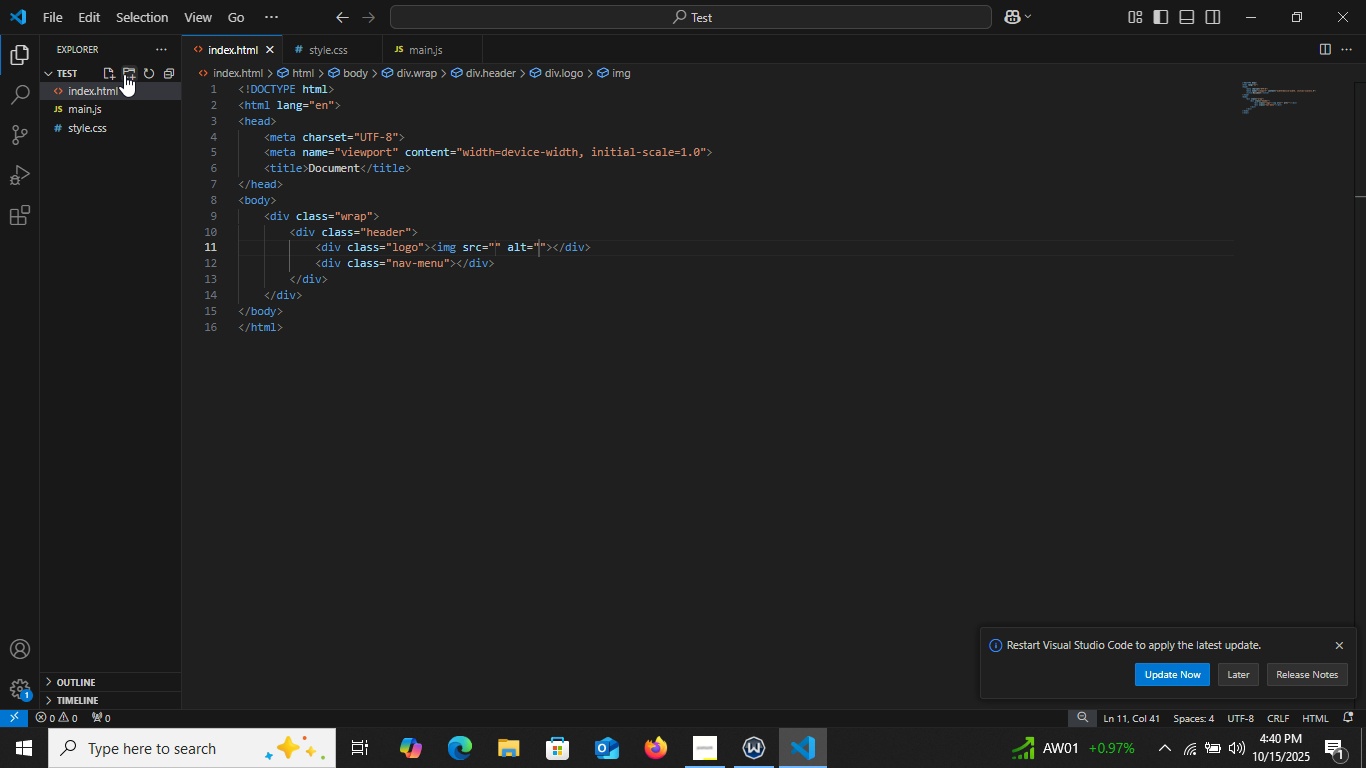 
left_click([124, 74])
 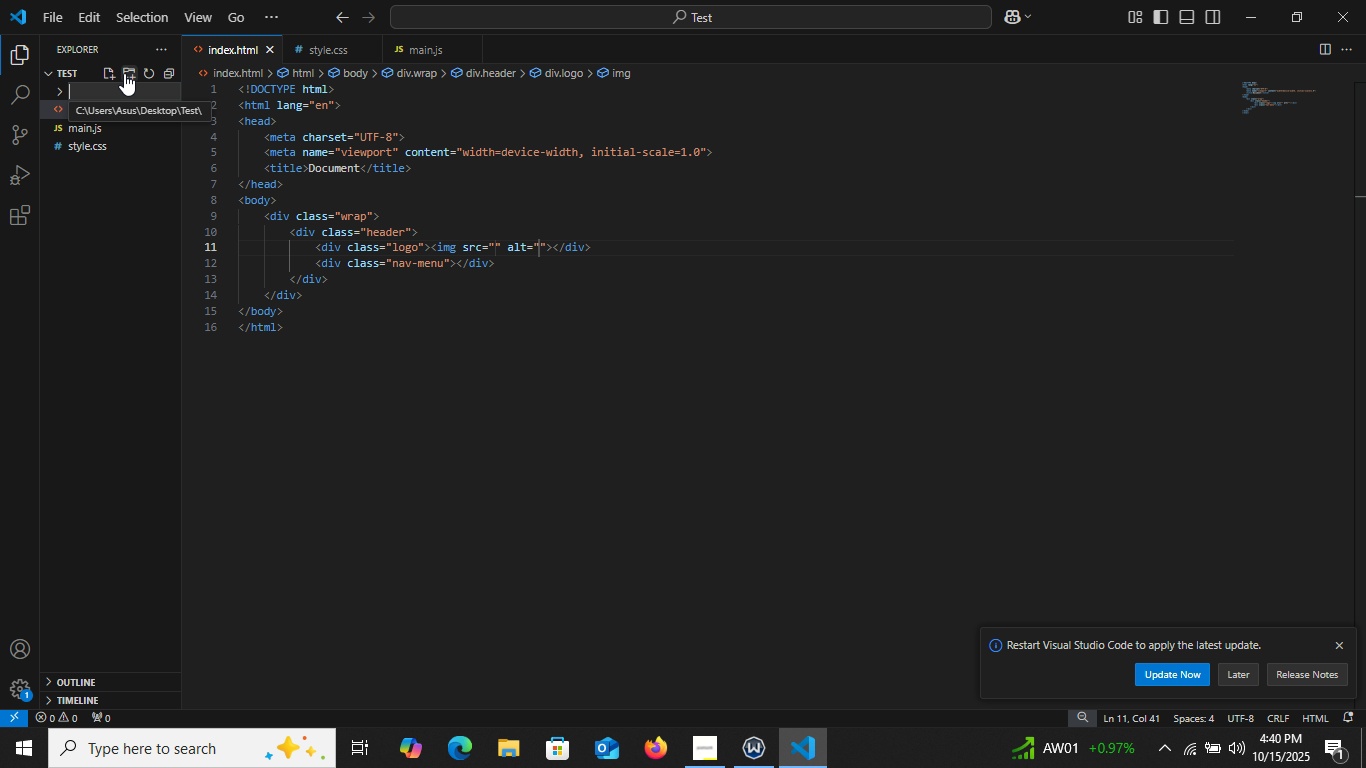 
type(image)
 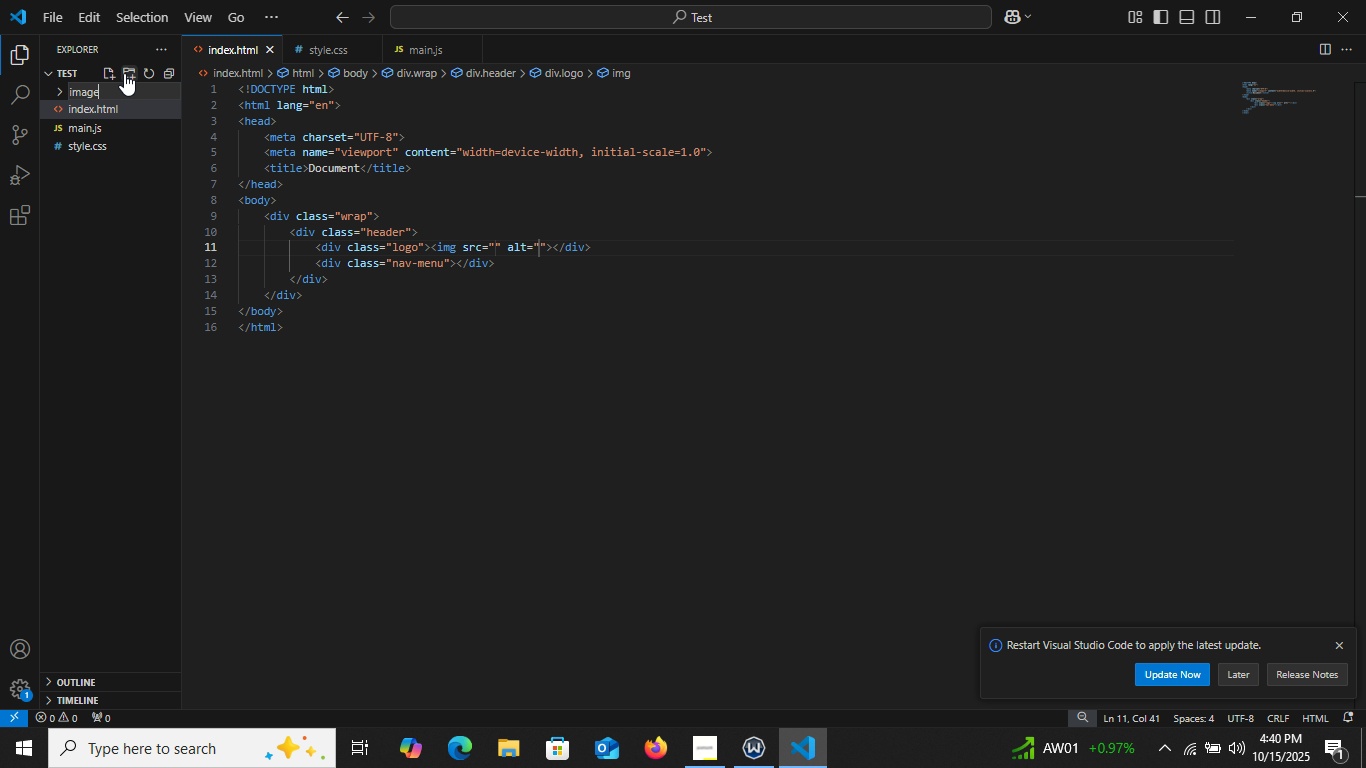 
key(Enter)
 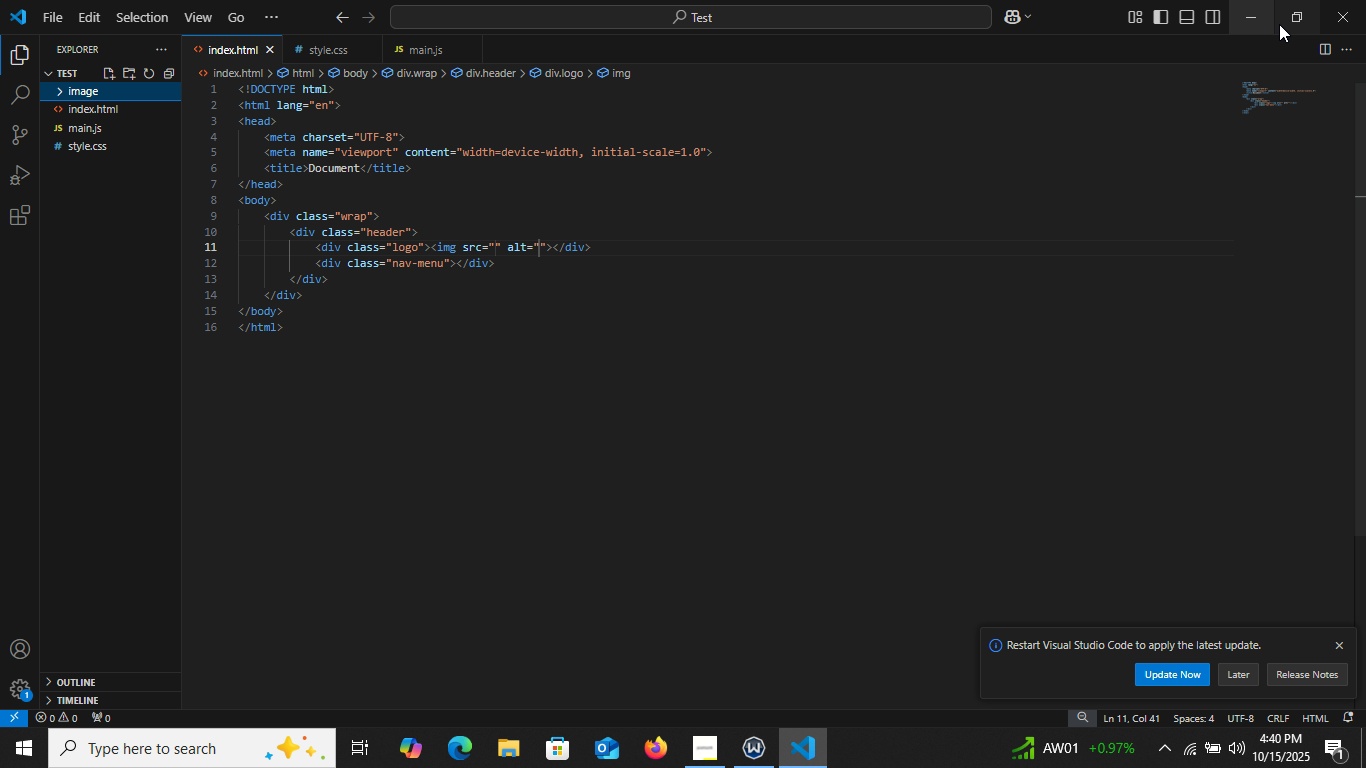 
left_click([1291, 21])
 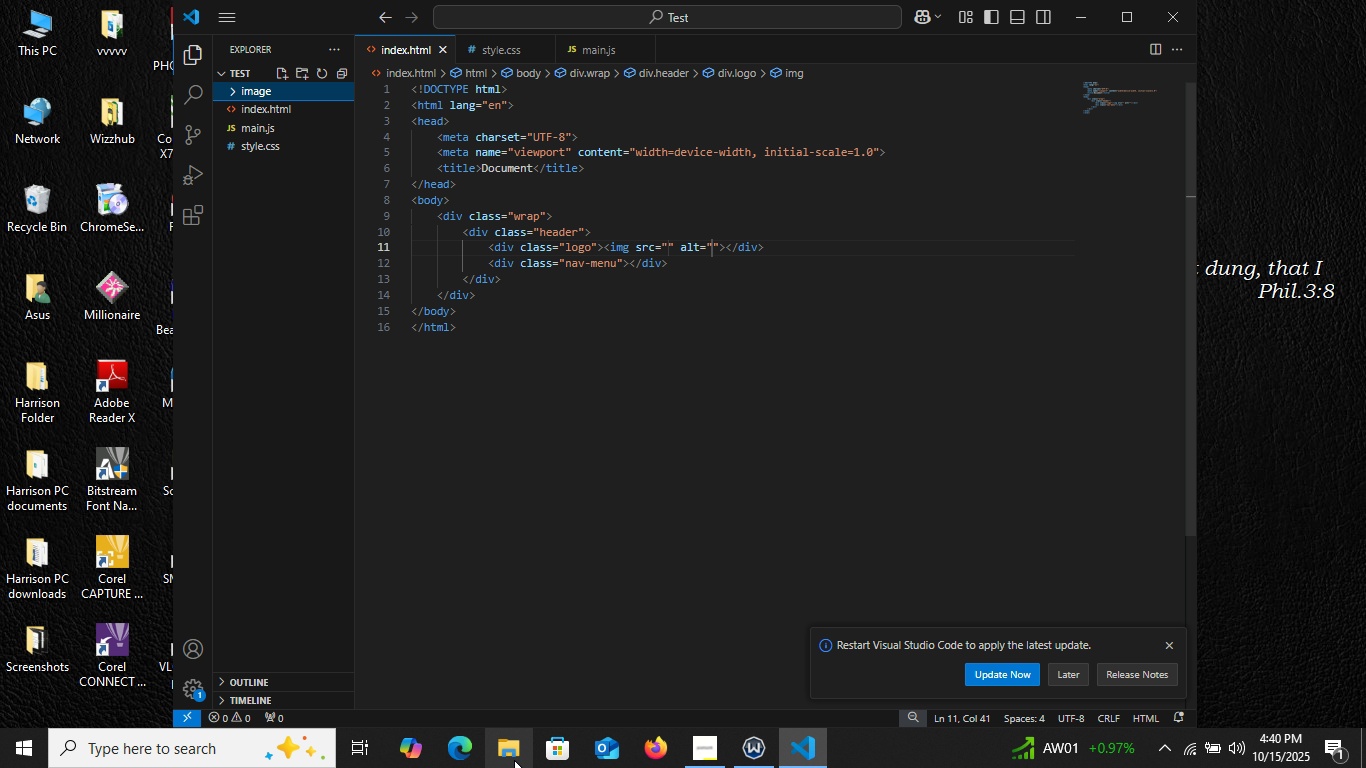 
double_click([515, 760])
 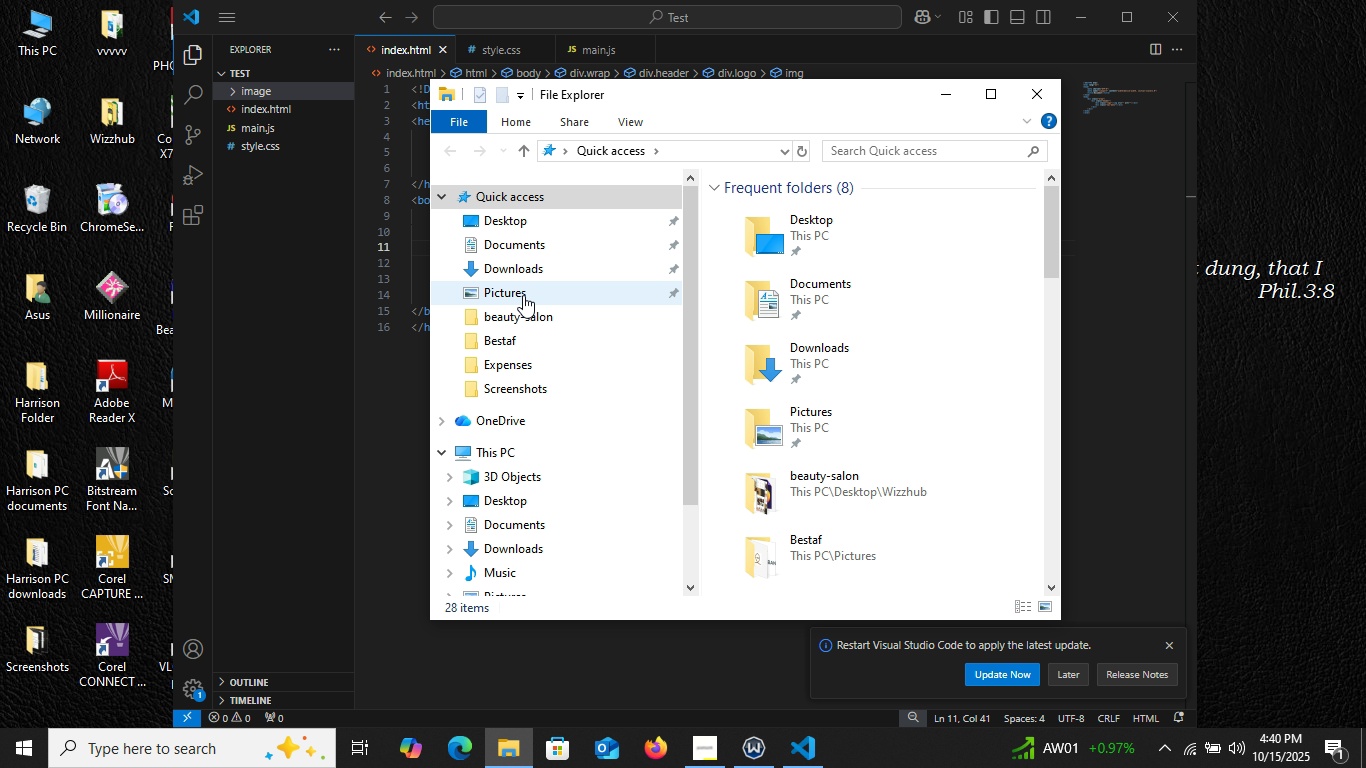 
double_click([522, 293])
 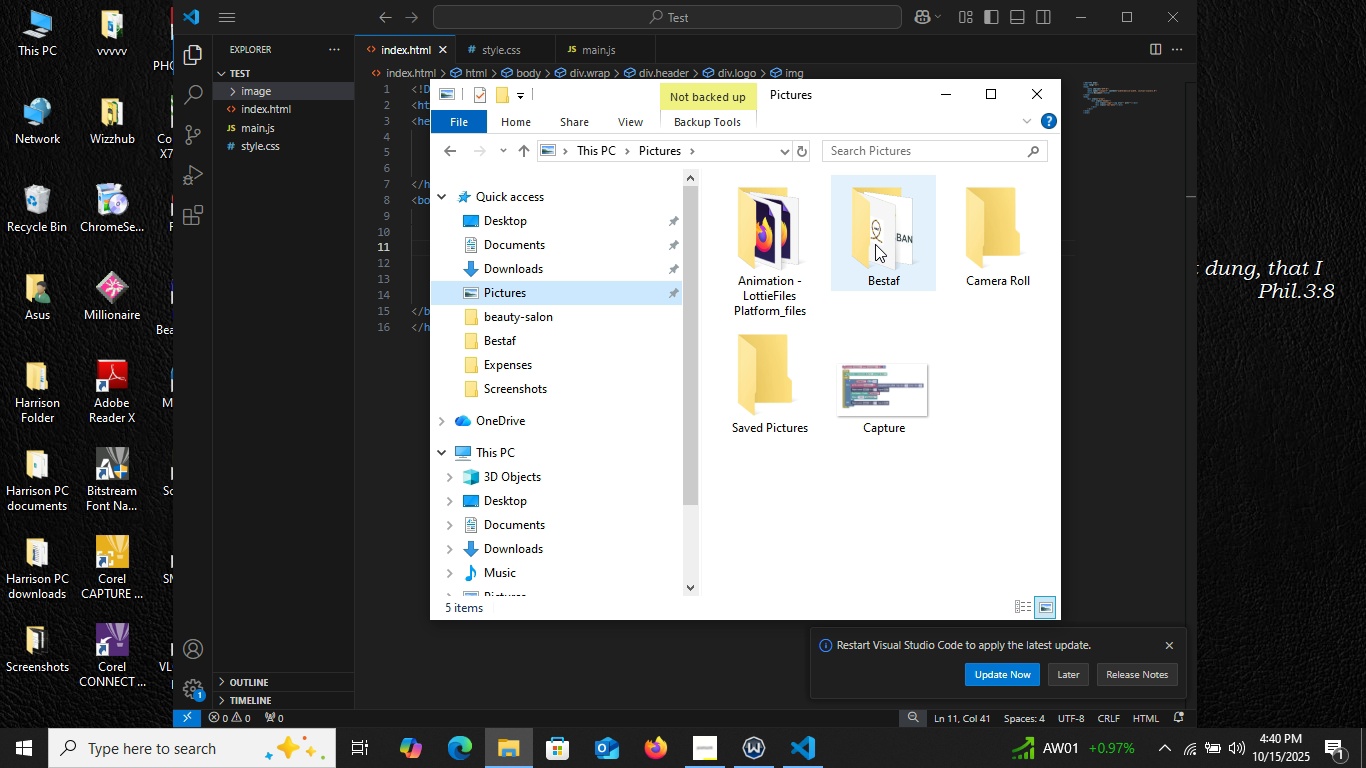 
double_click([877, 244])
 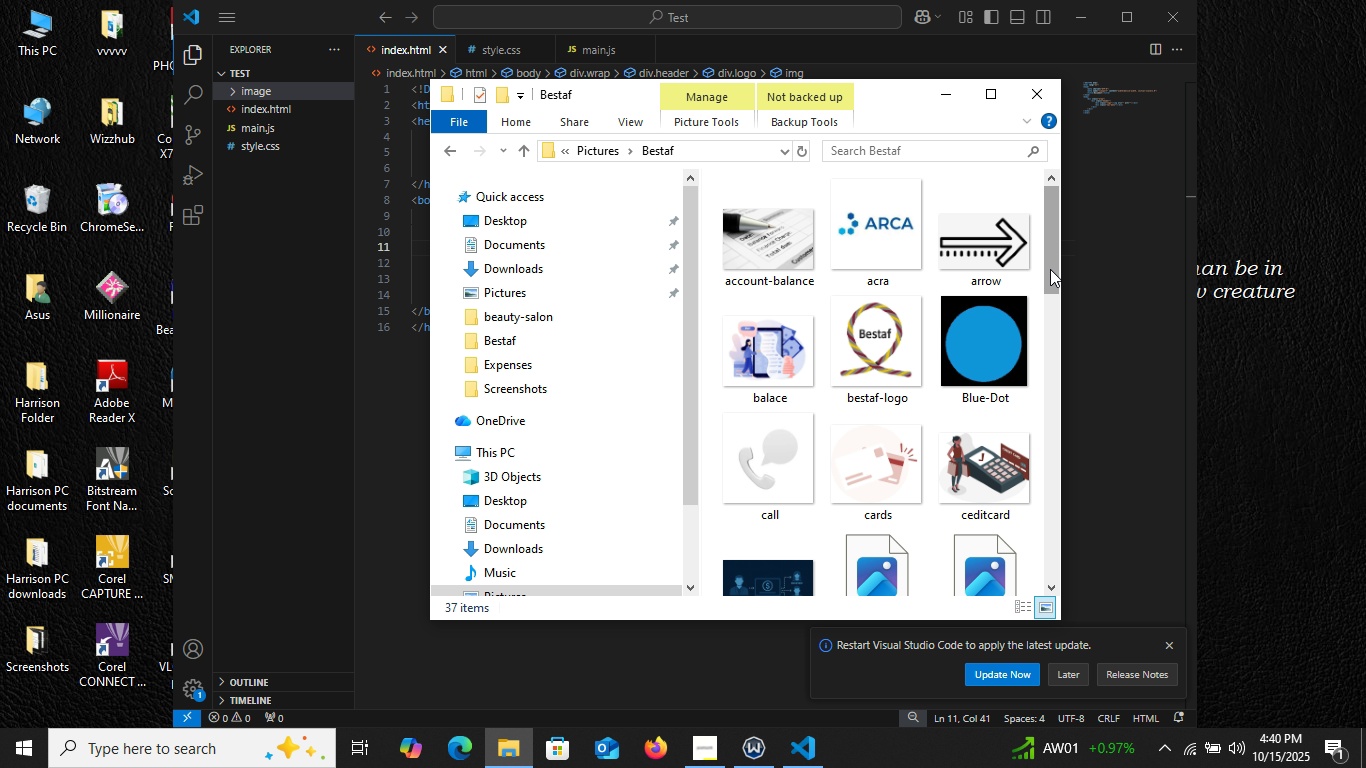 
left_click_drag(start_coordinate=[903, 101], to_coordinate=[618, 119])
 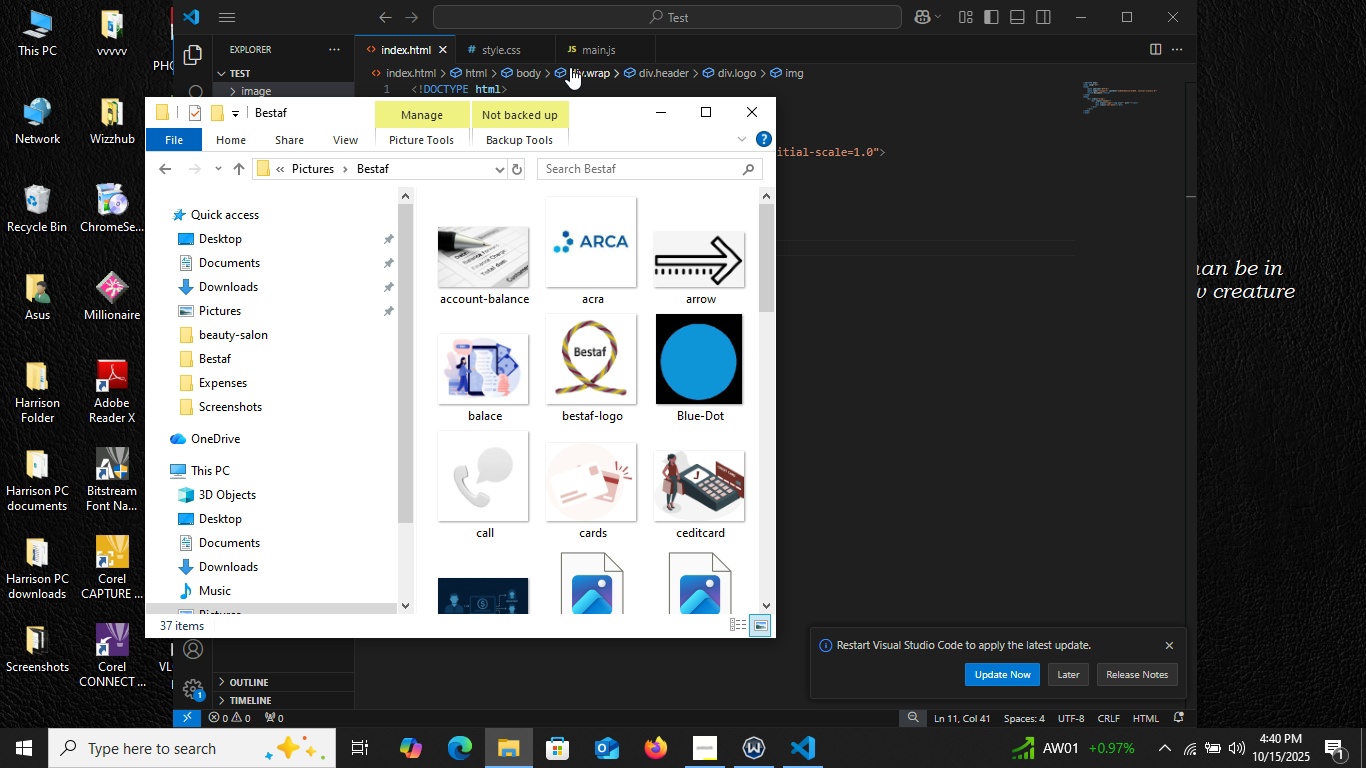 
left_click_drag(start_coordinate=[321, 10], to_coordinate=[903, 76])
 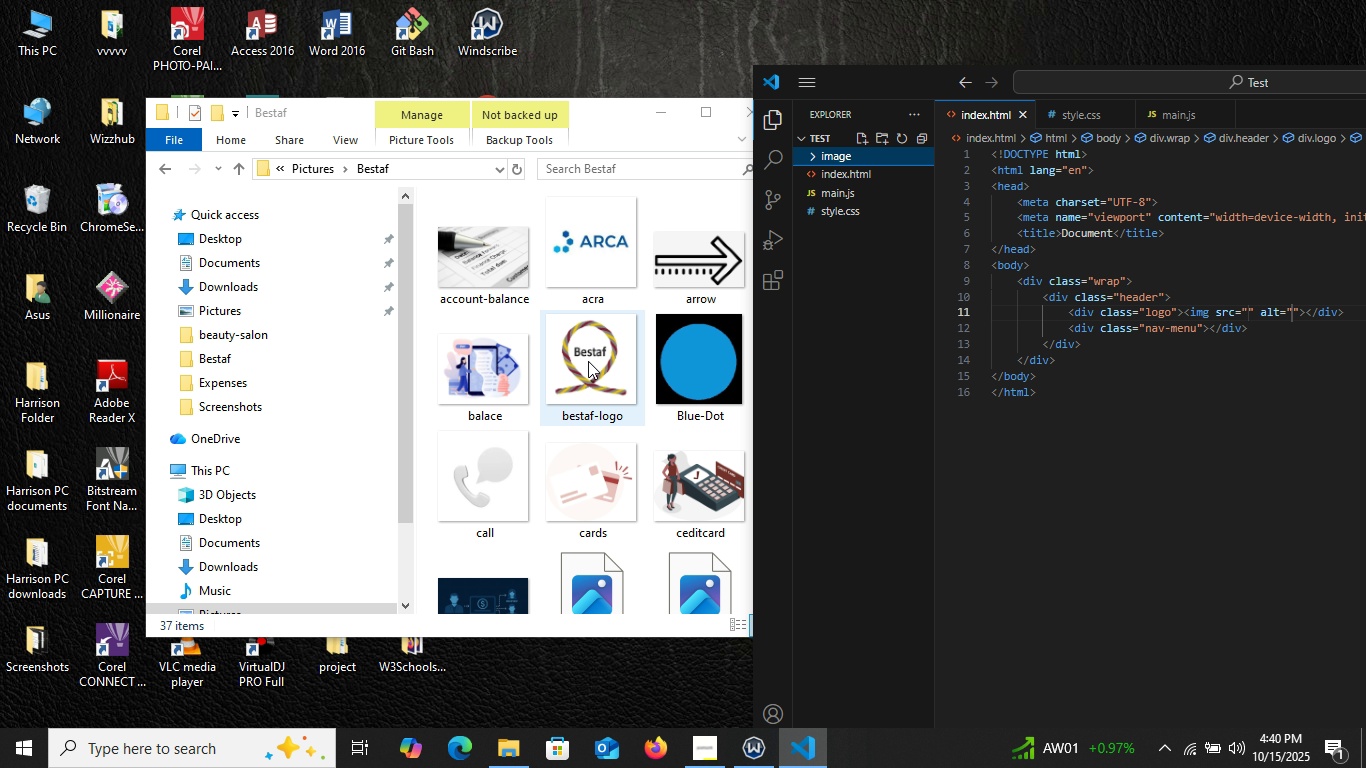 
left_click_drag(start_coordinate=[588, 361], to_coordinate=[874, 160])
 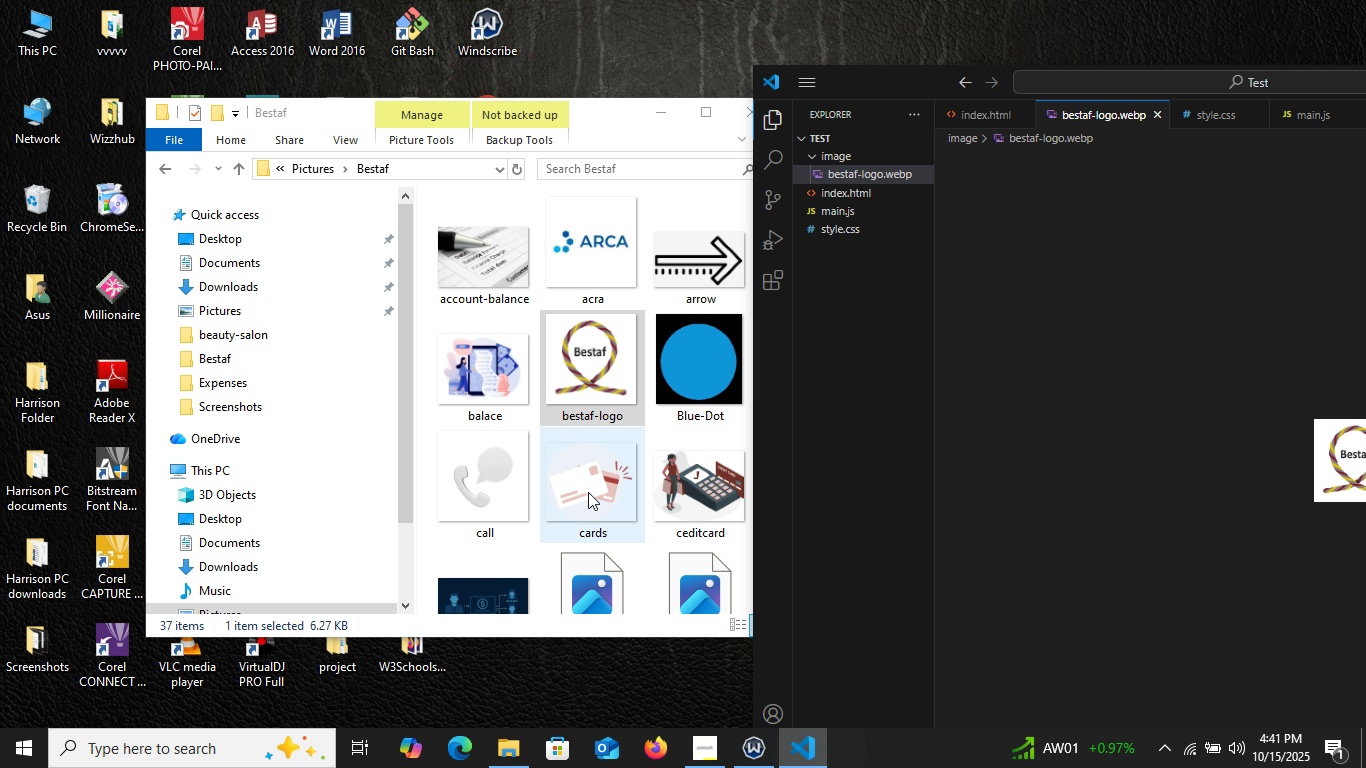 
left_click_drag(start_coordinate=[700, 482], to_coordinate=[866, 173])
 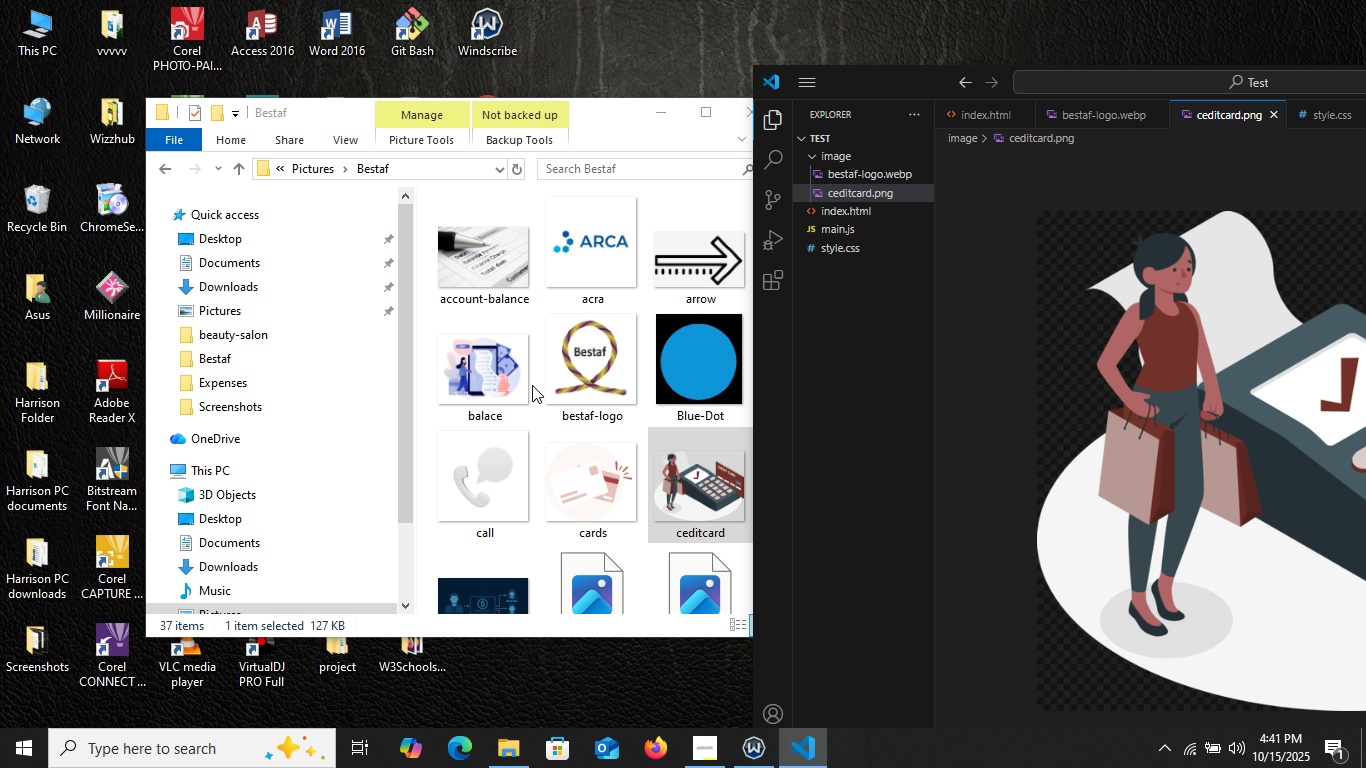 
left_click_drag(start_coordinate=[489, 371], to_coordinate=[873, 170])
 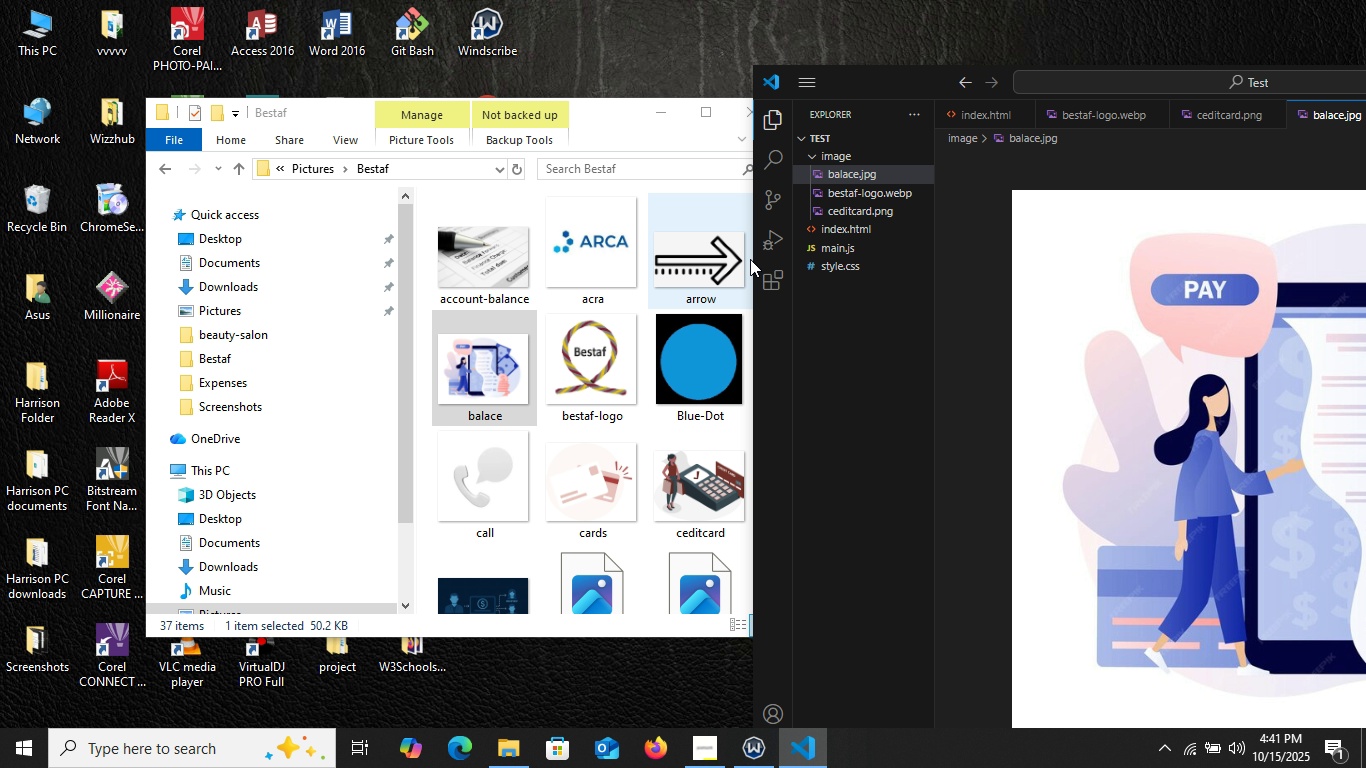 
left_click([741, 257])
 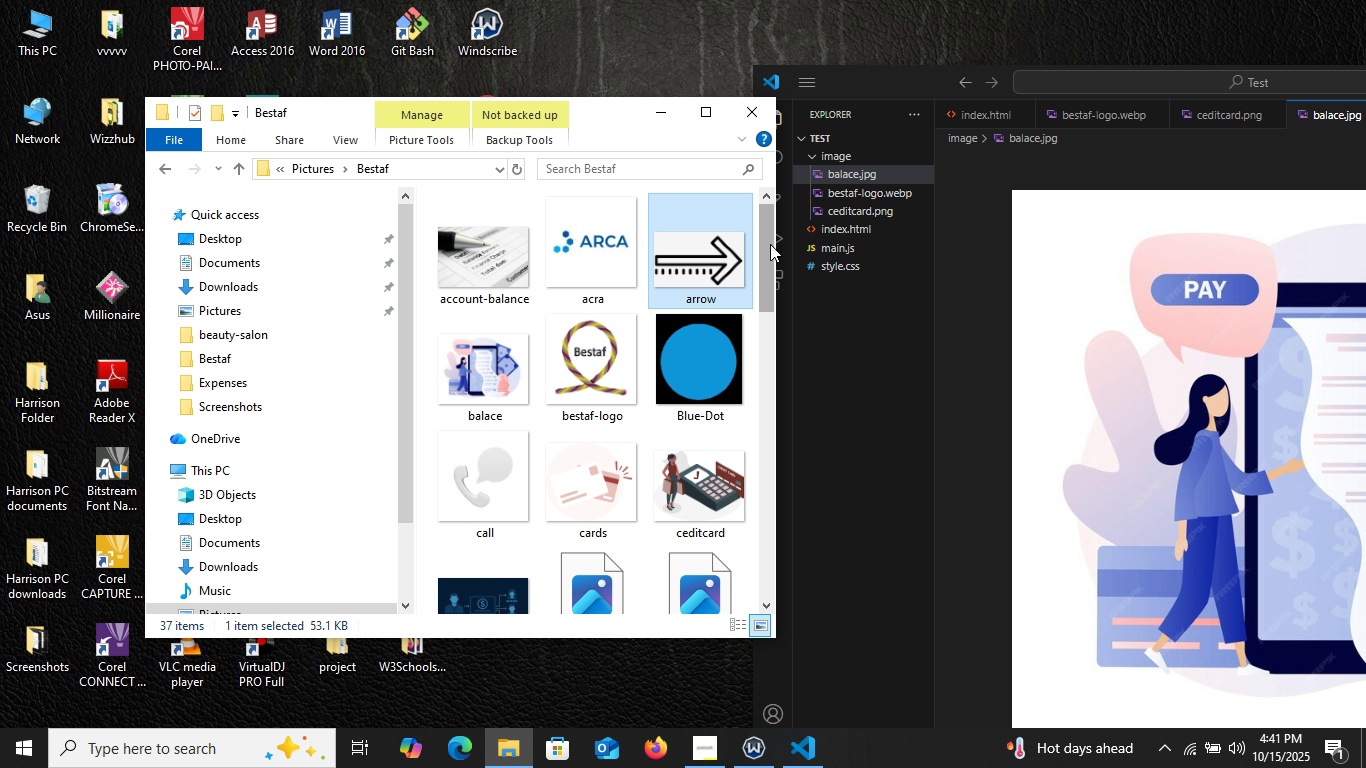 
left_click_drag(start_coordinate=[768, 245], to_coordinate=[772, 313])
 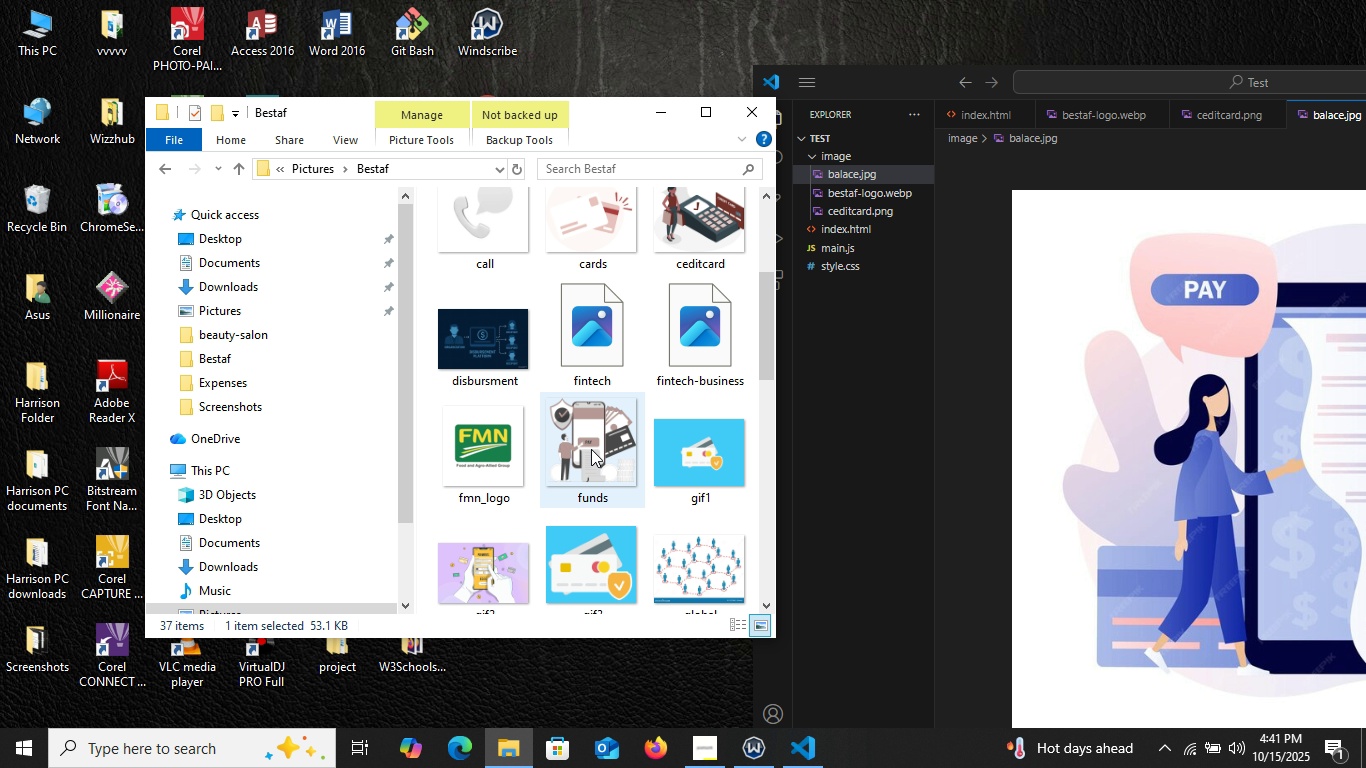 
left_click_drag(start_coordinate=[591, 449], to_coordinate=[842, 199])
 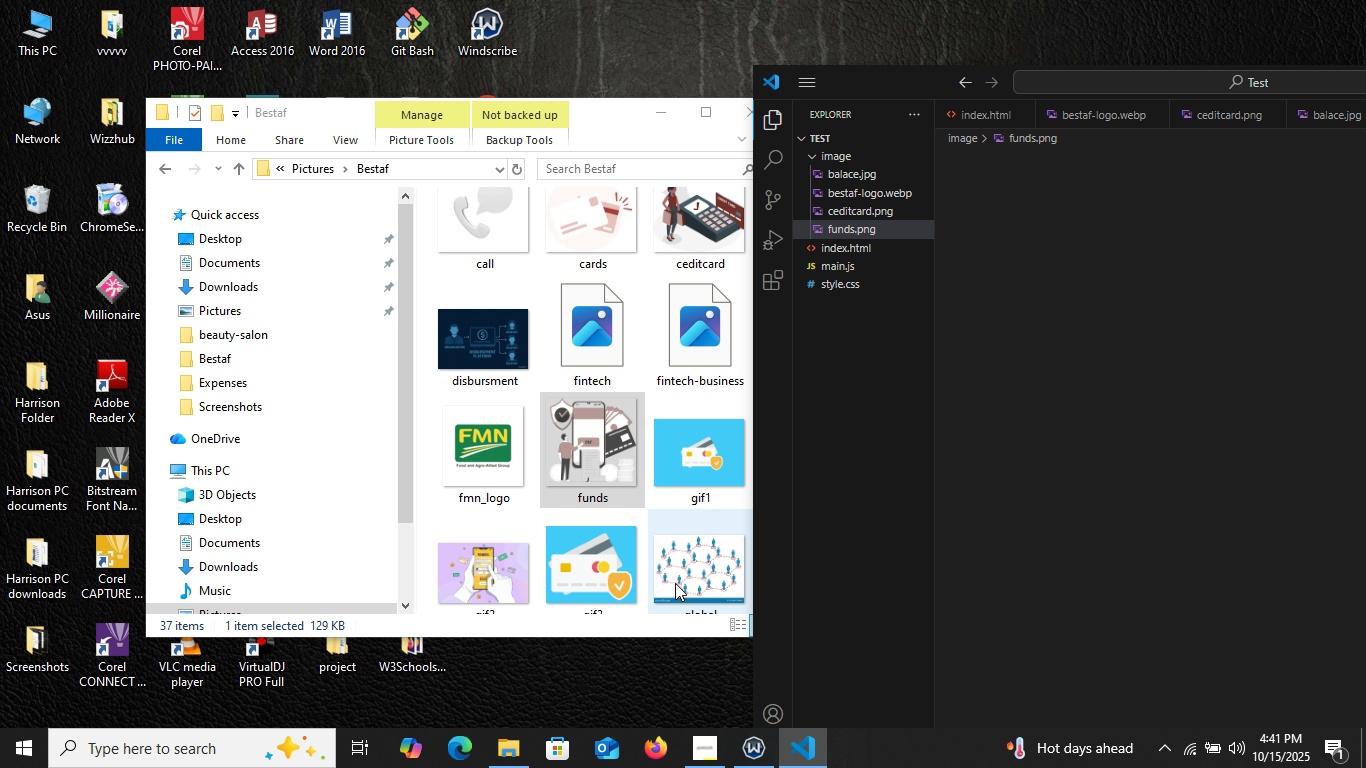 
left_click_drag(start_coordinate=[677, 584], to_coordinate=[844, 216])
 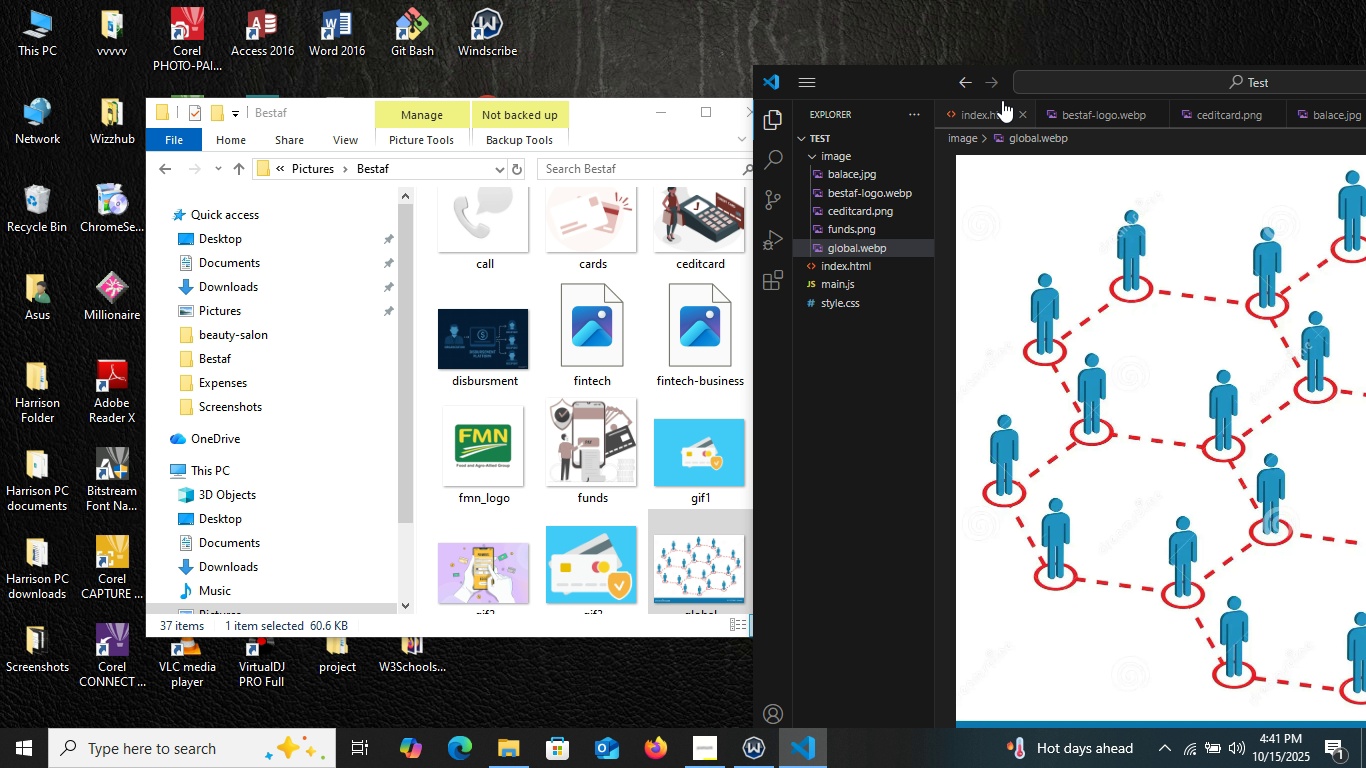 
left_click_drag(start_coordinate=[880, 83], to_coordinate=[357, 4])
 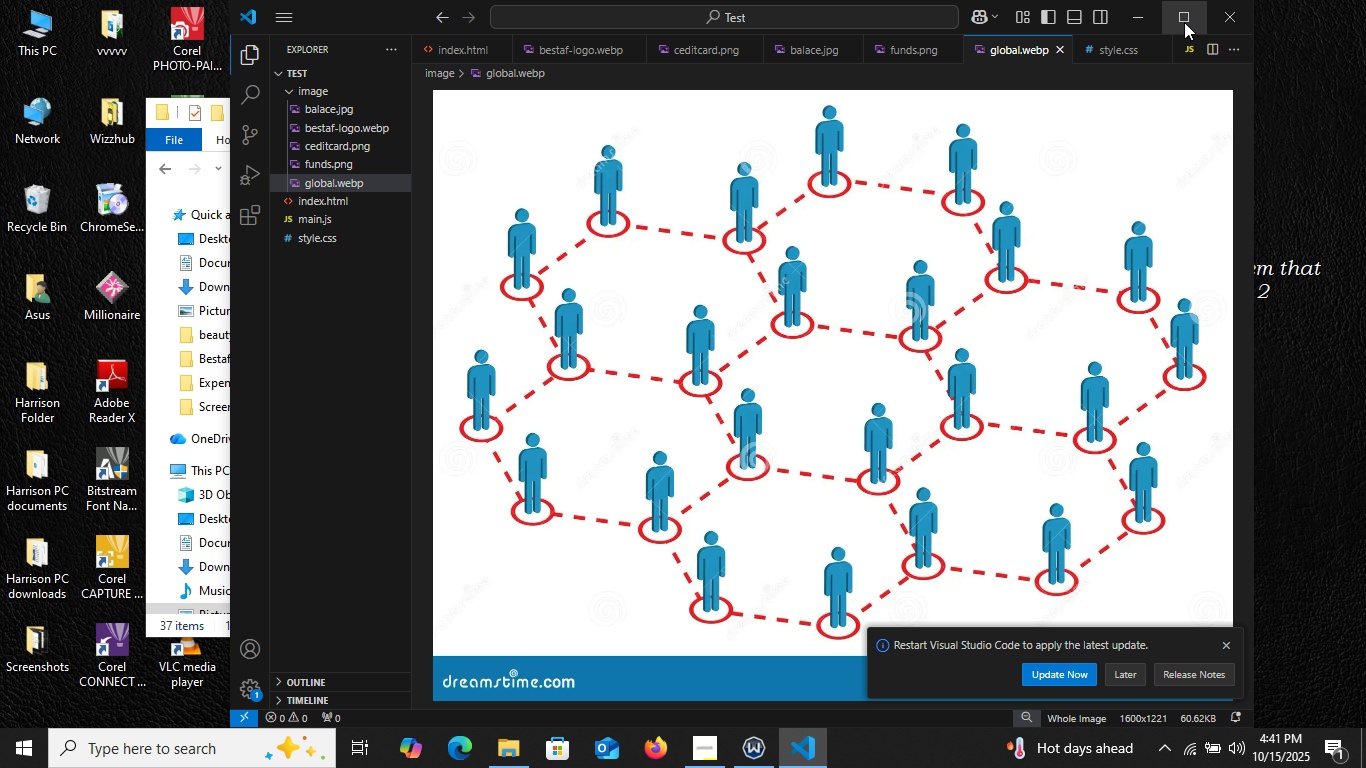 
left_click([1184, 22])
 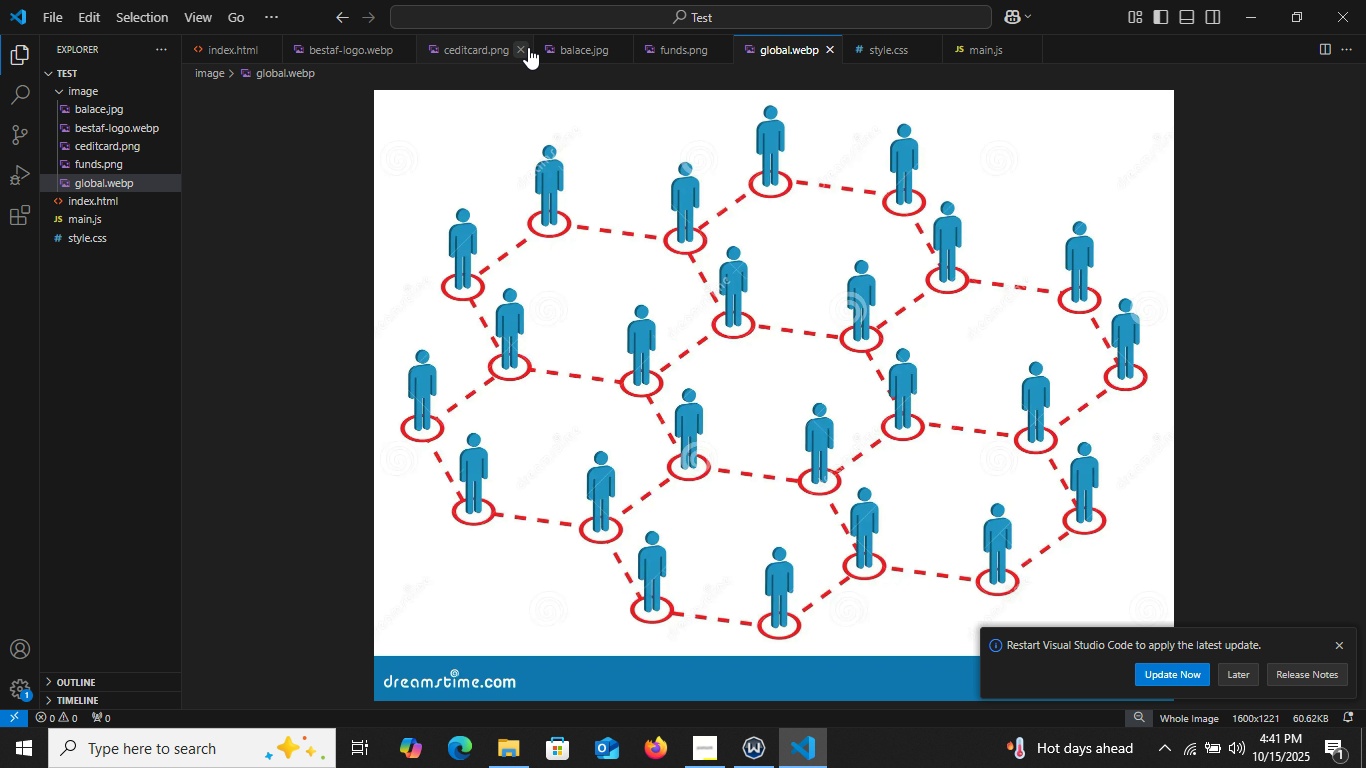 
left_click([517, 50])
 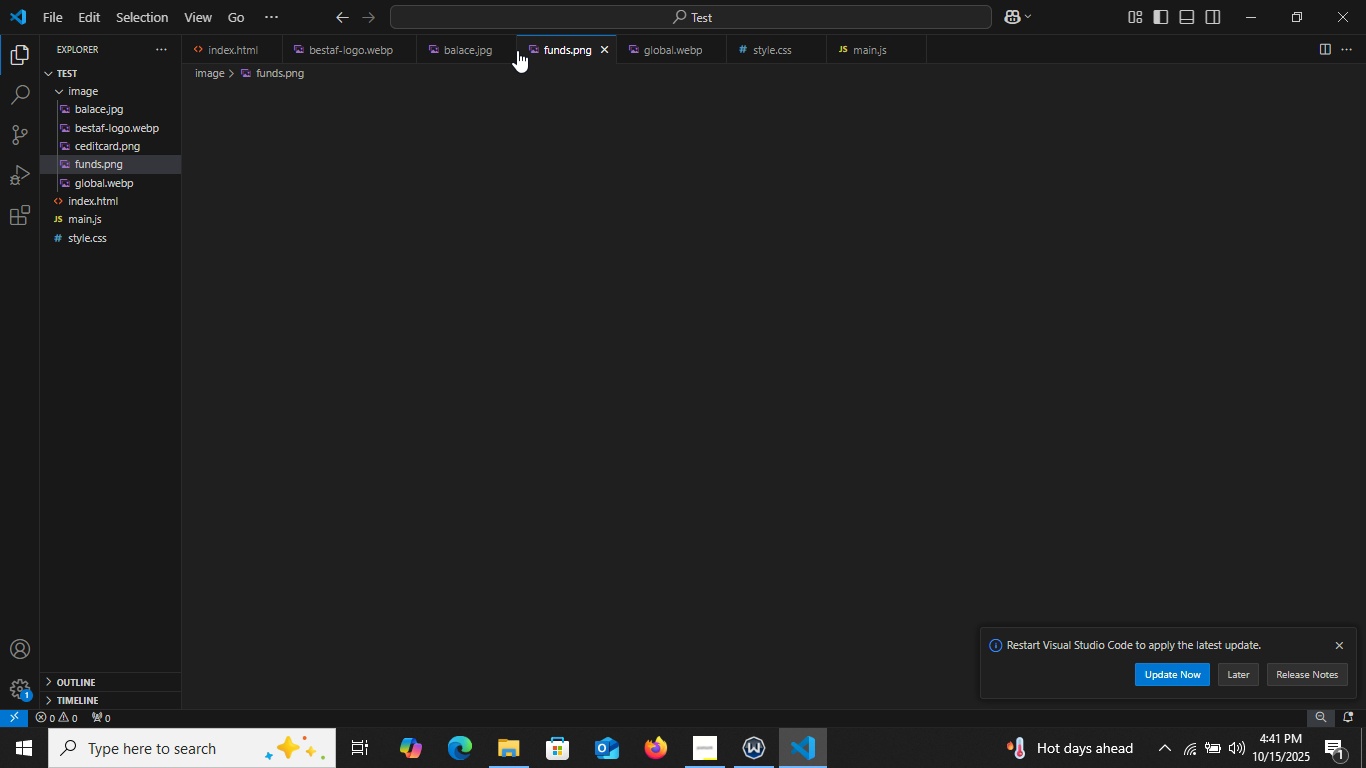 
left_click([517, 50])
 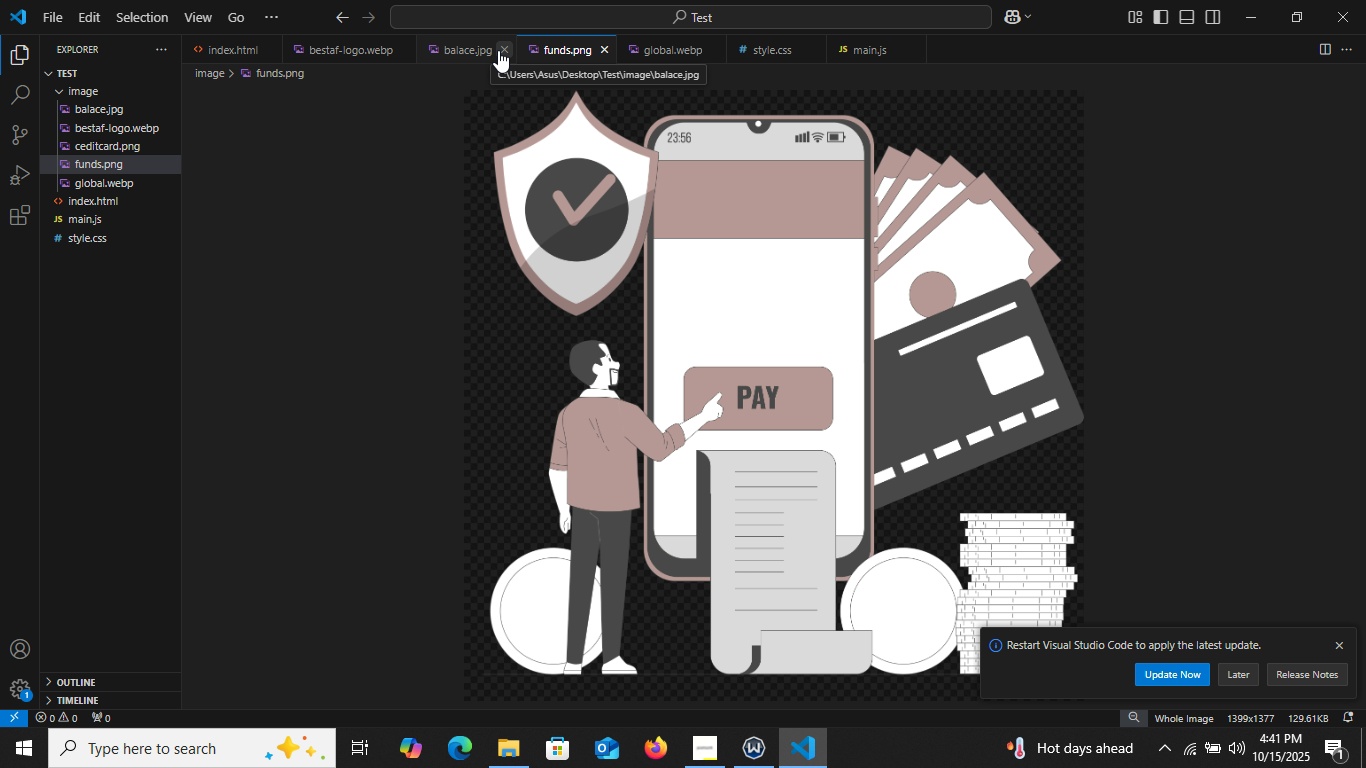 
left_click([498, 50])
 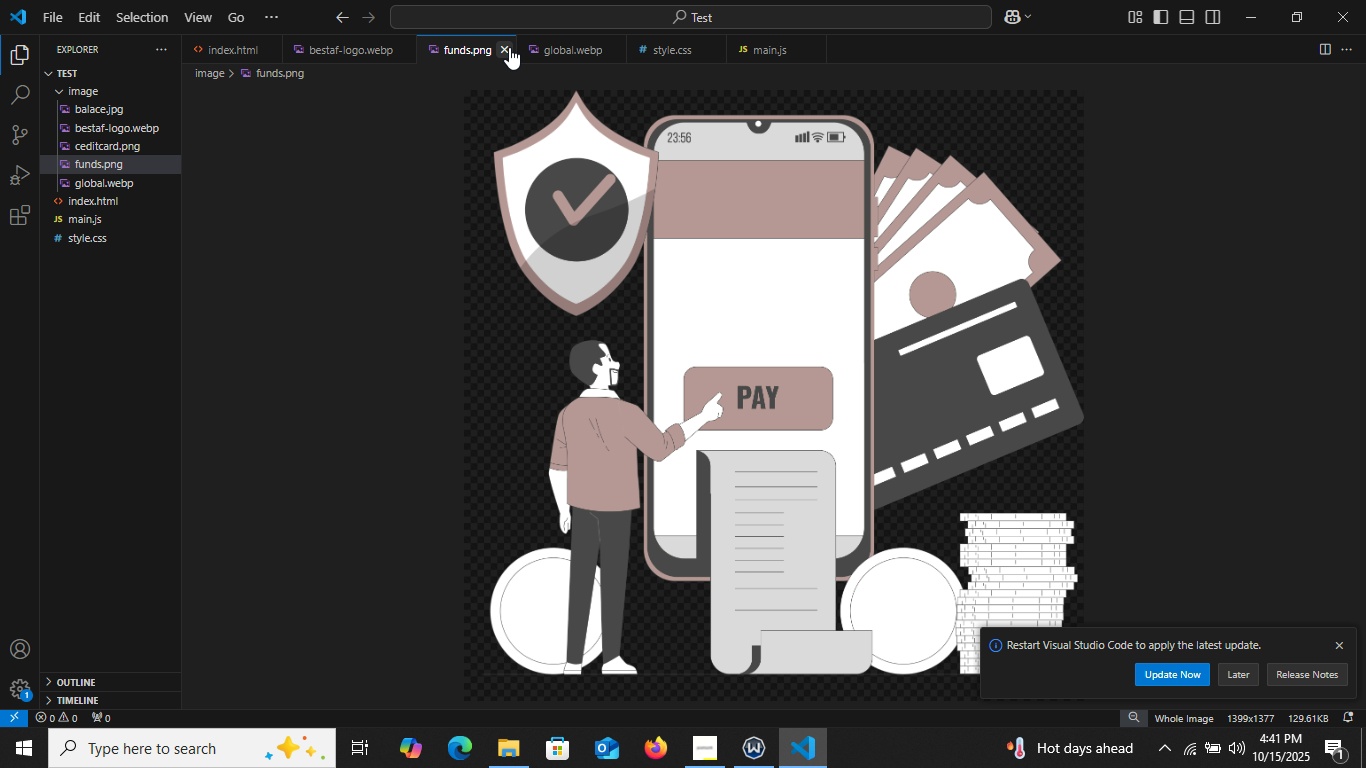 
left_click([509, 47])
 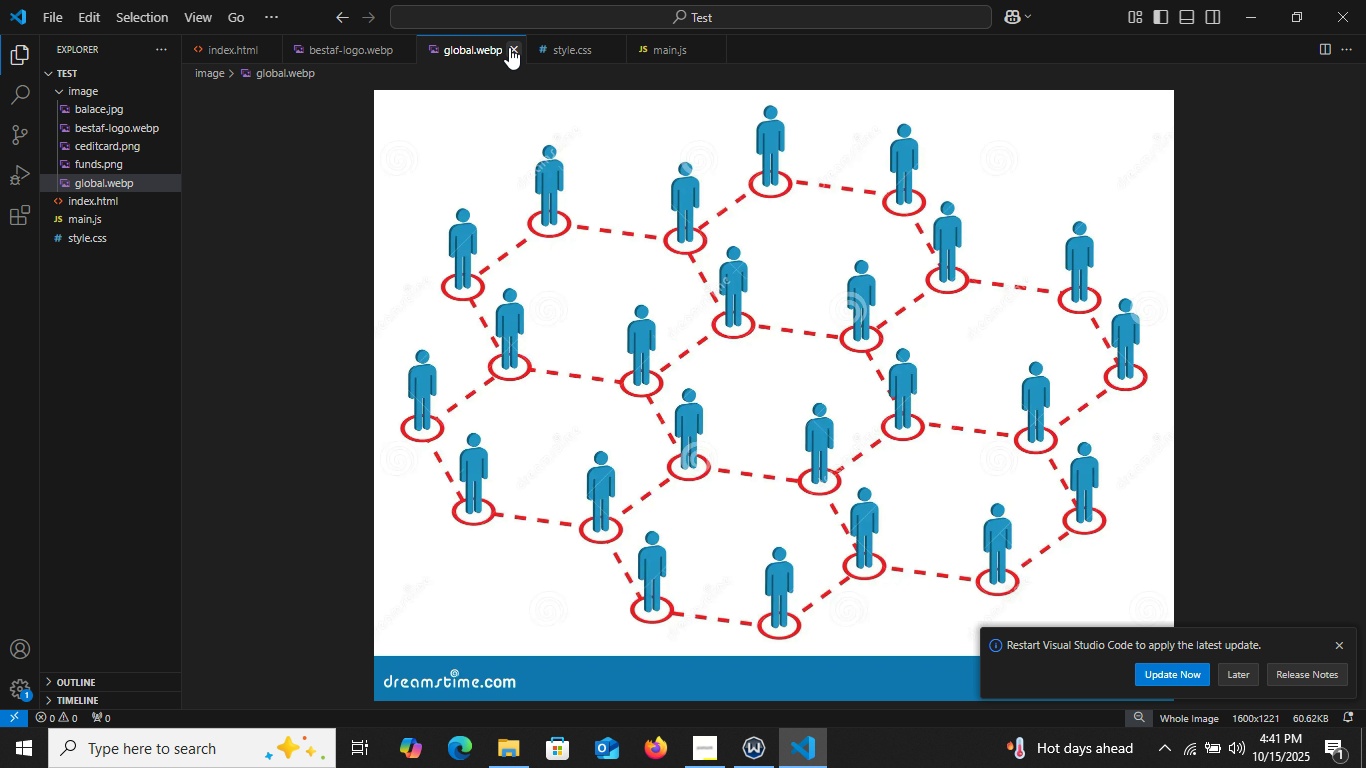 
left_click([509, 47])
 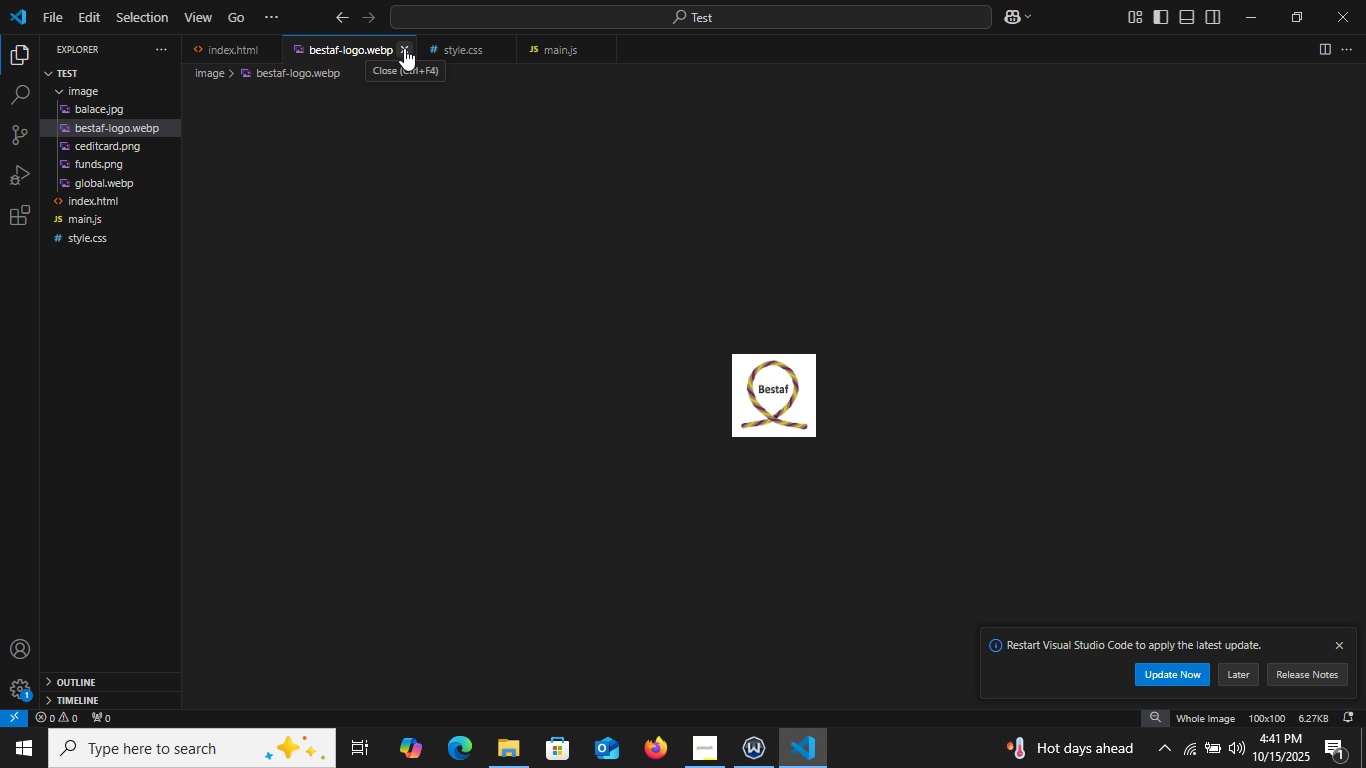 
left_click([404, 48])
 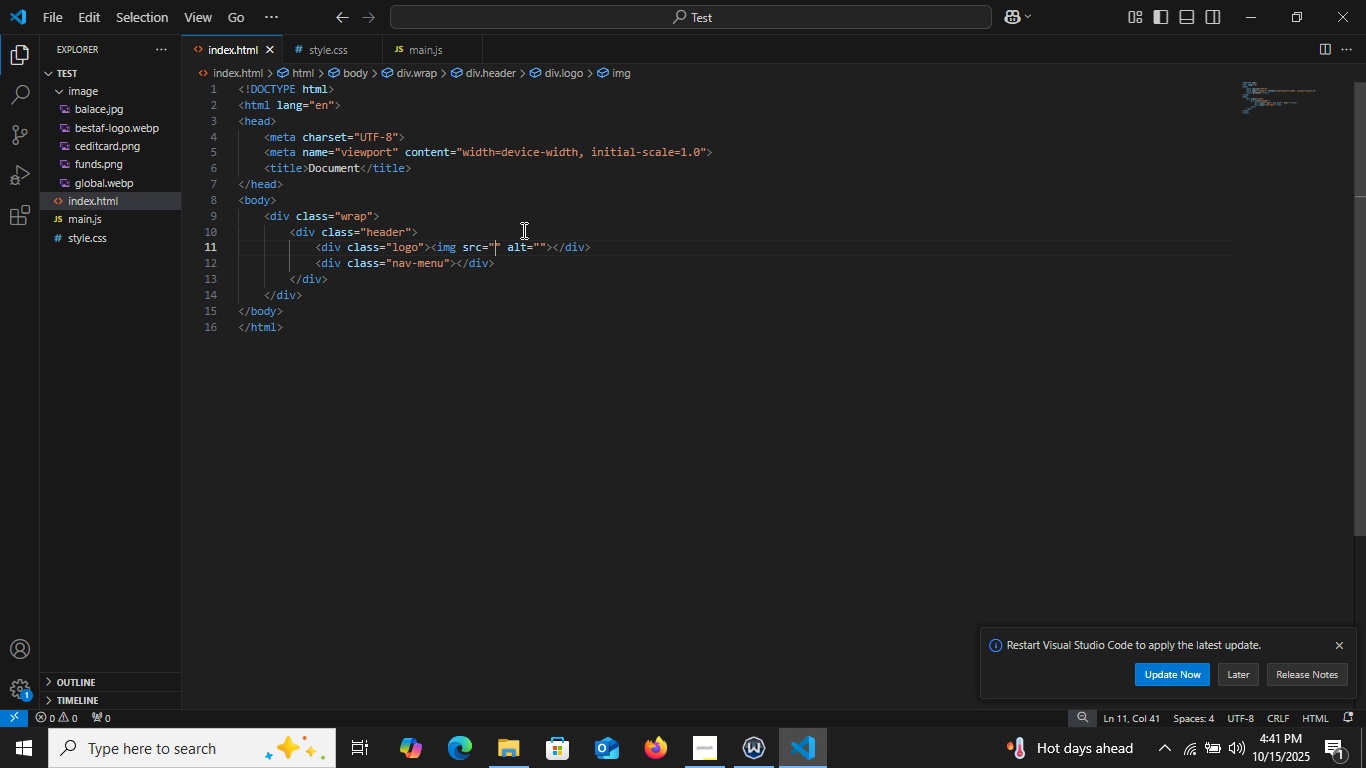 
key(Control+ControlLeft)
 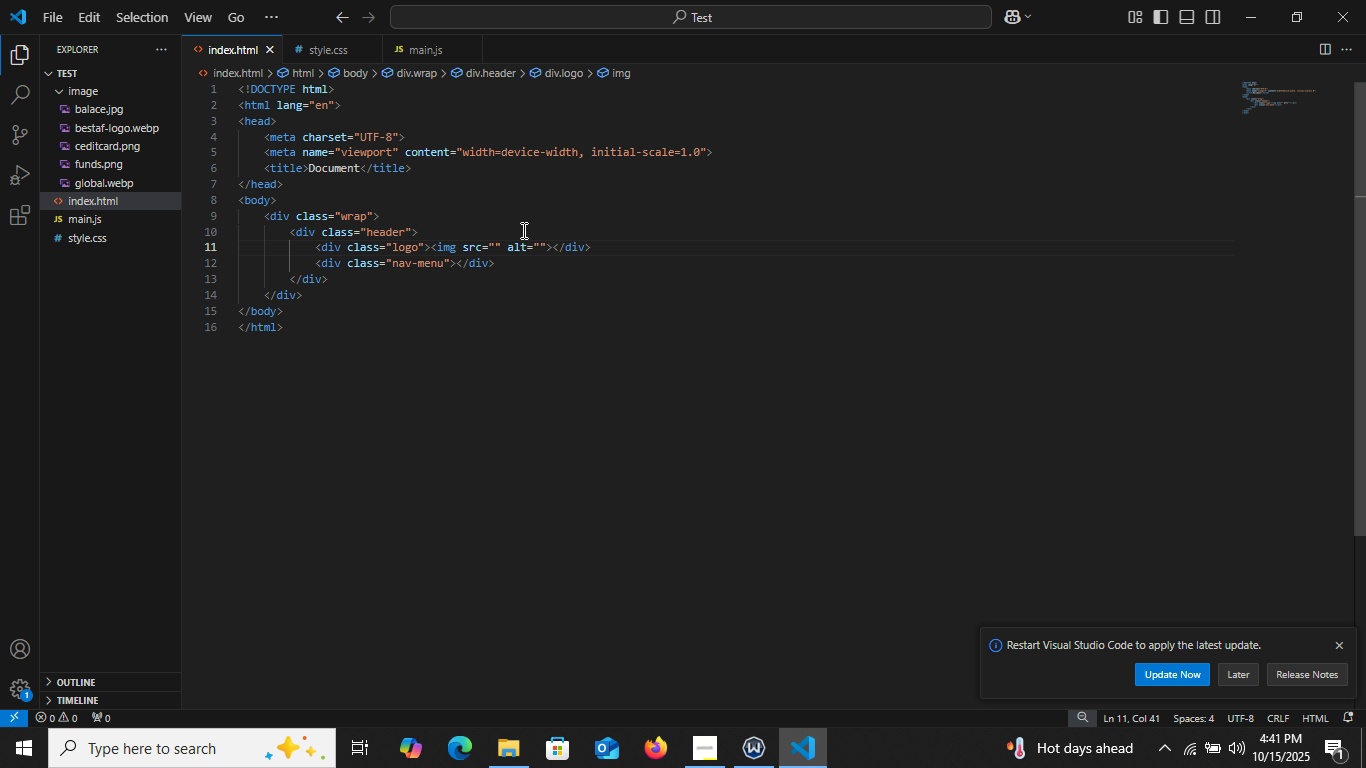 
key(Control+Space)
 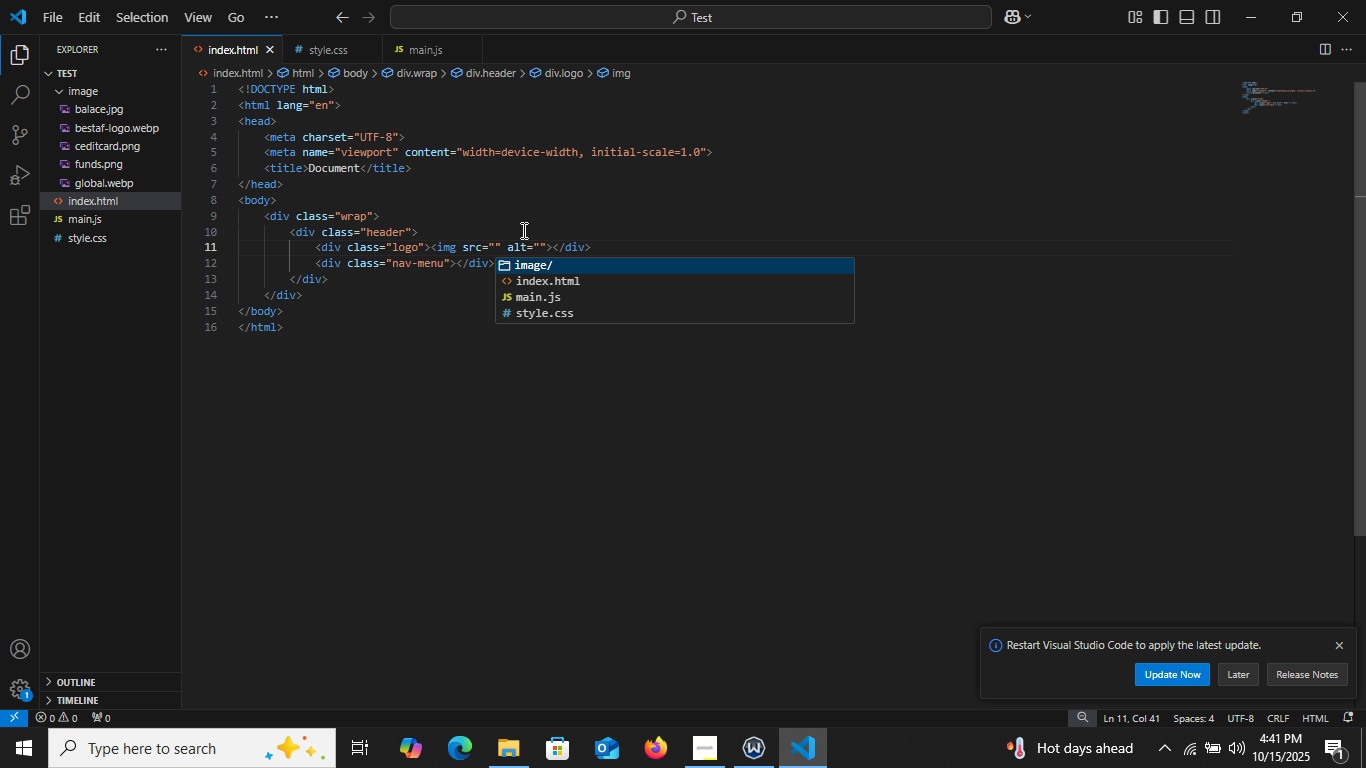 
key(Enter)
 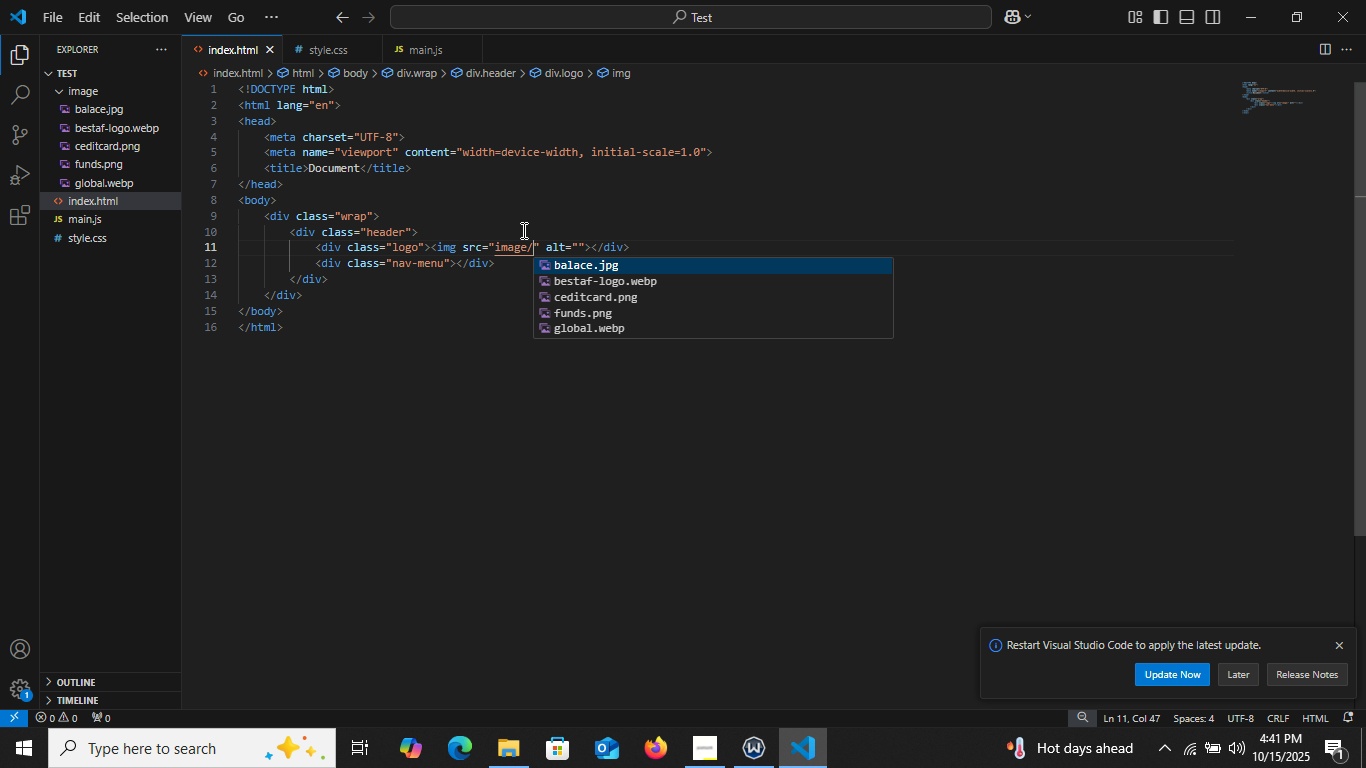 
key(ArrowDown)
 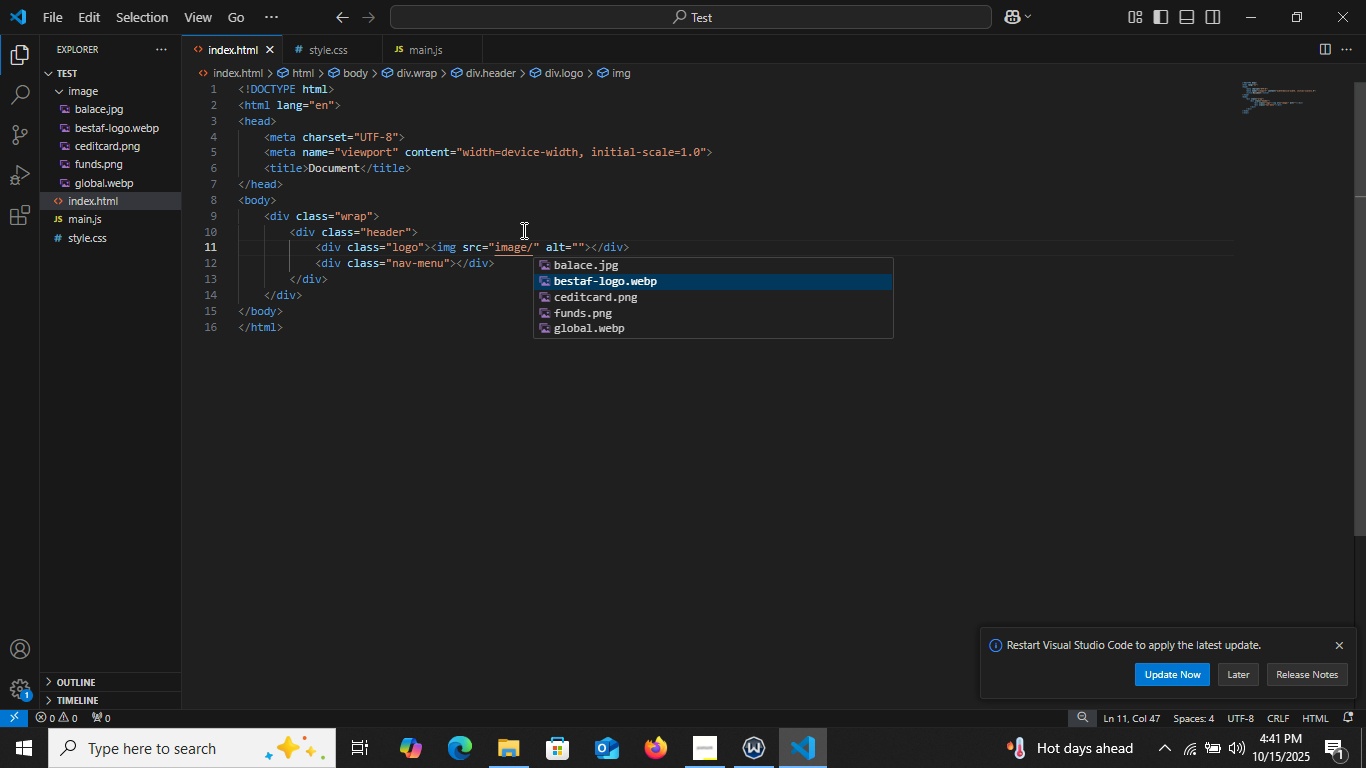 
key(Enter)
 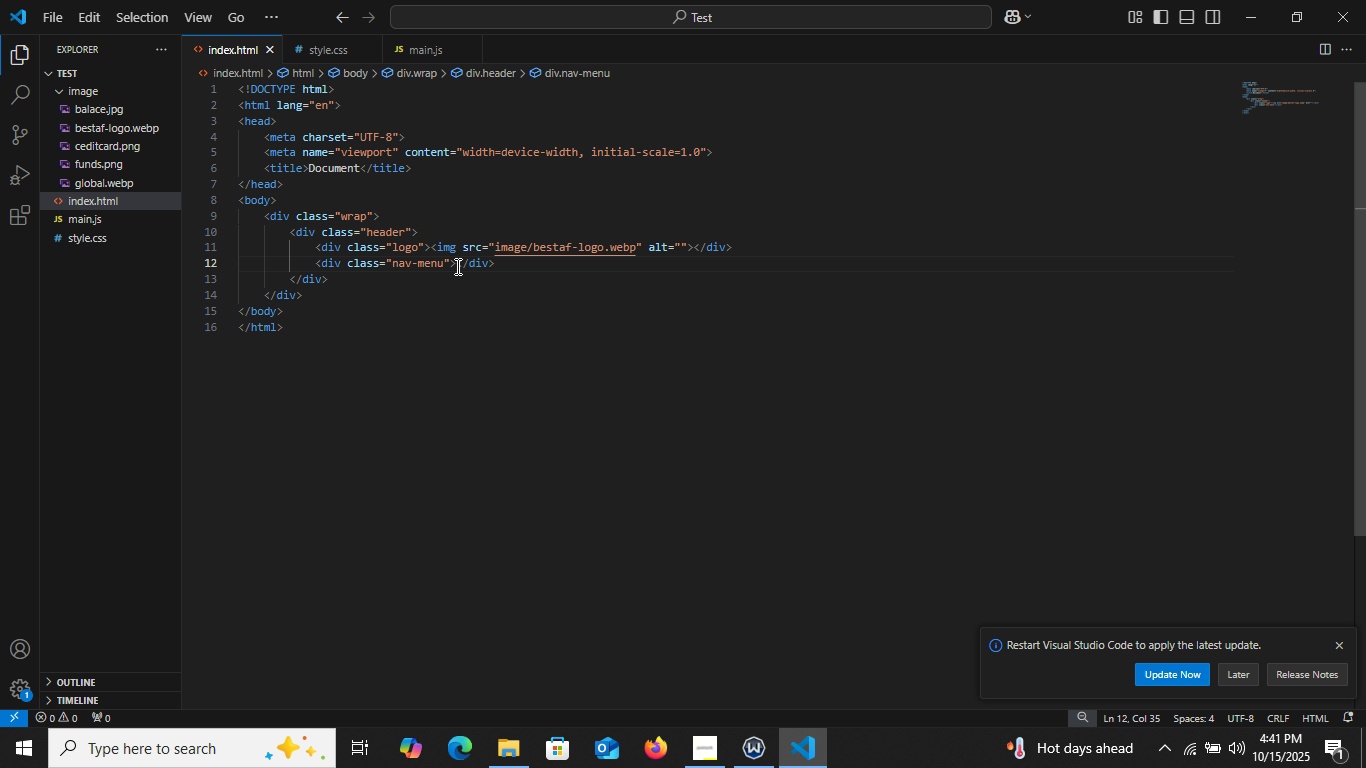 
key(Enter)
 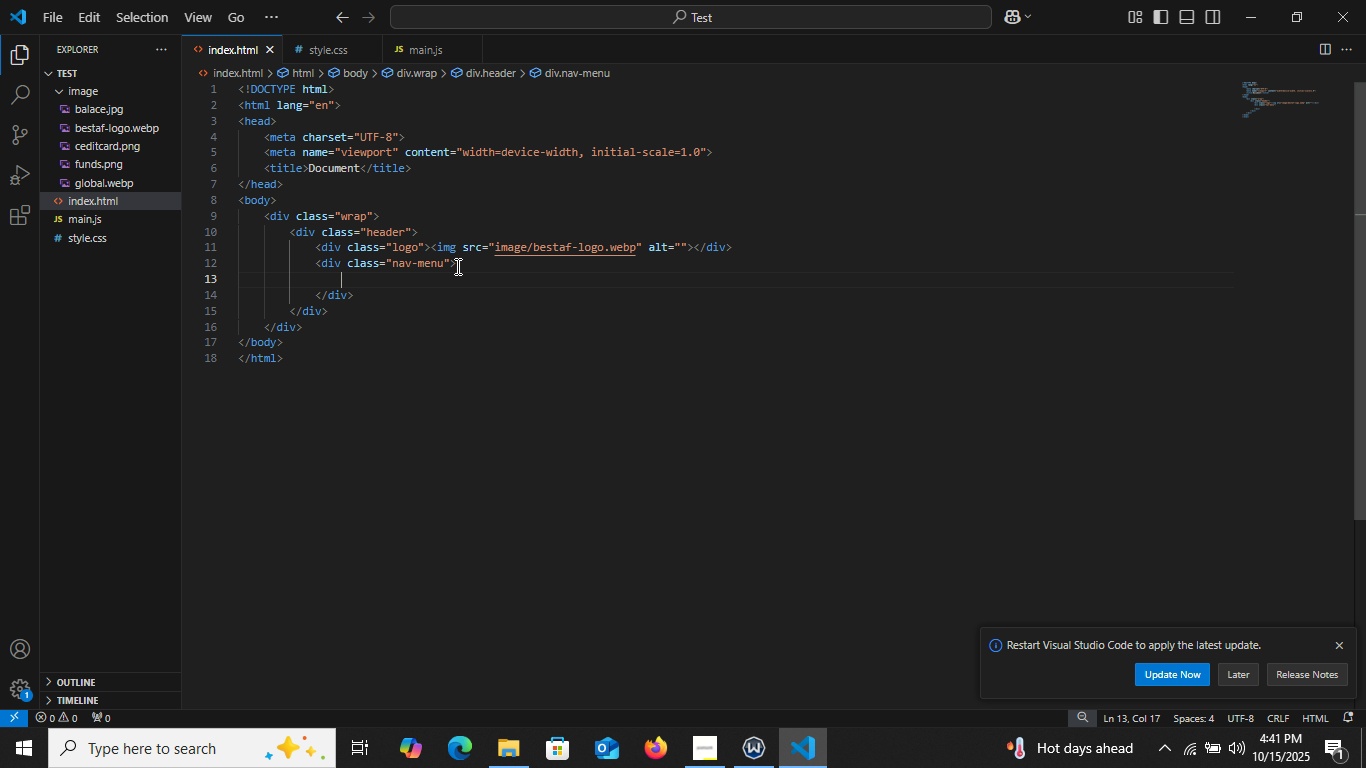 
wait(7.75)
 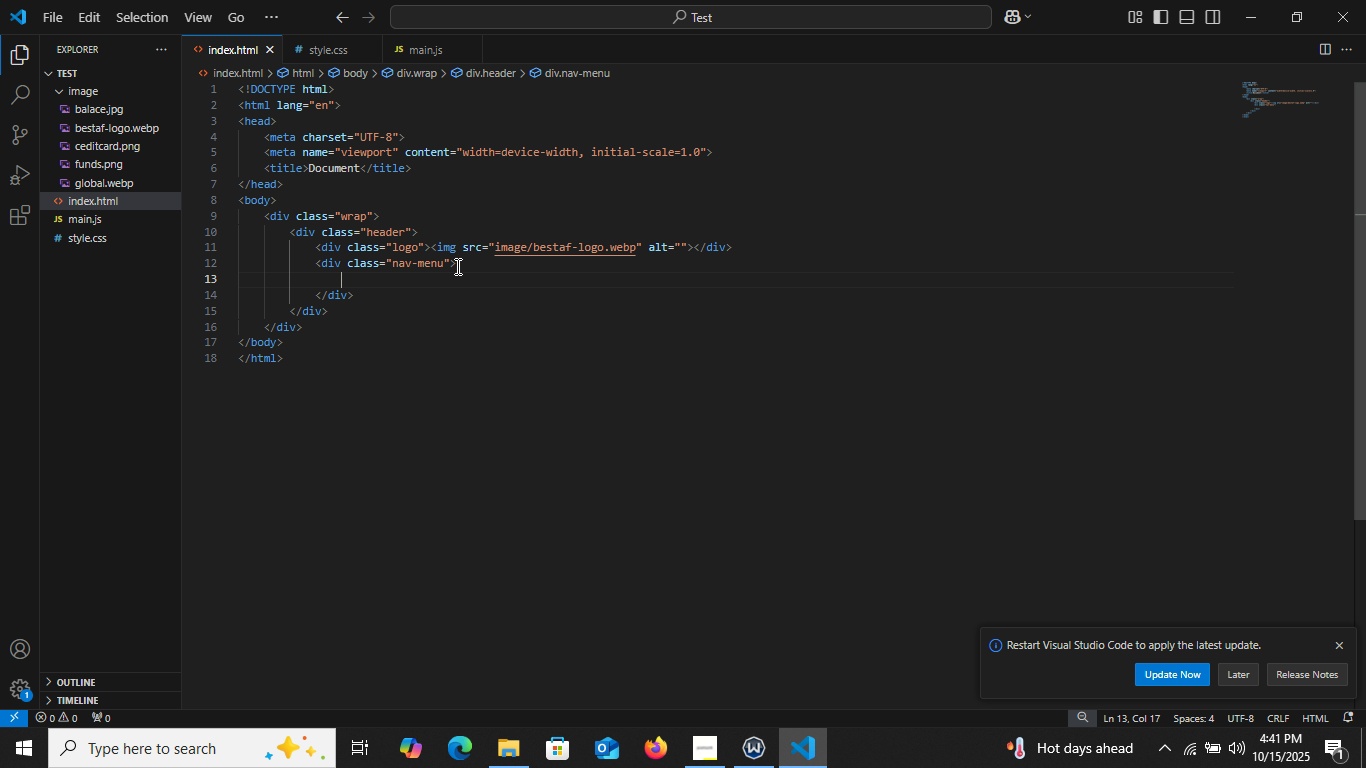 
type(ul)
 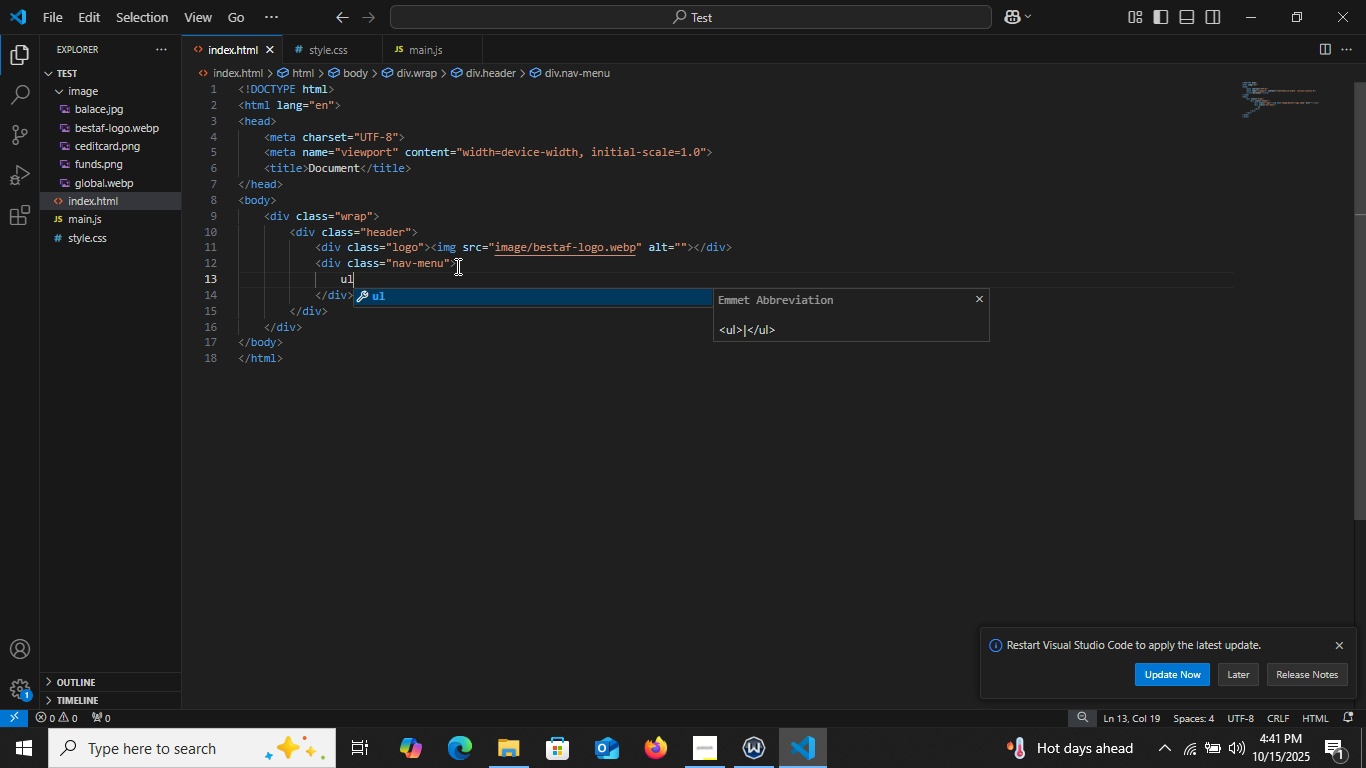 
key(Enter)
 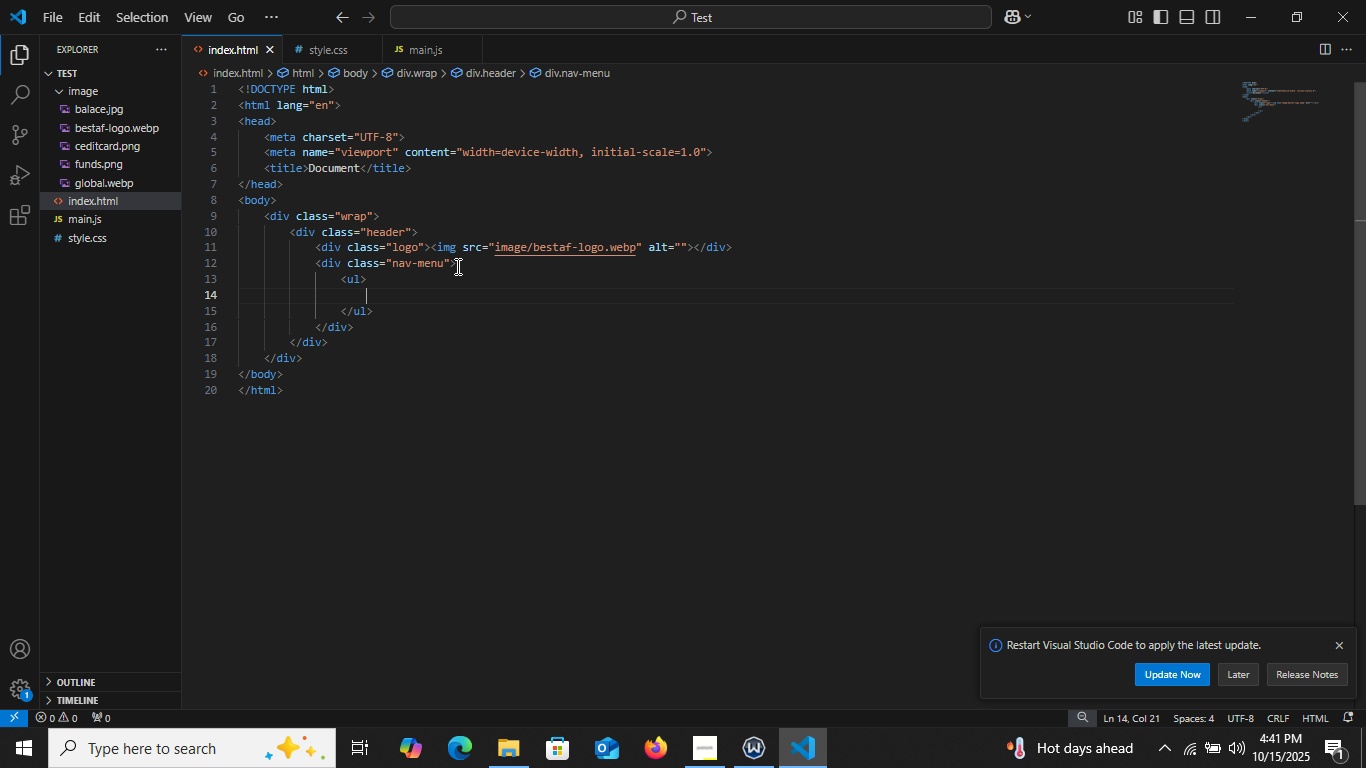 
key(Enter)
 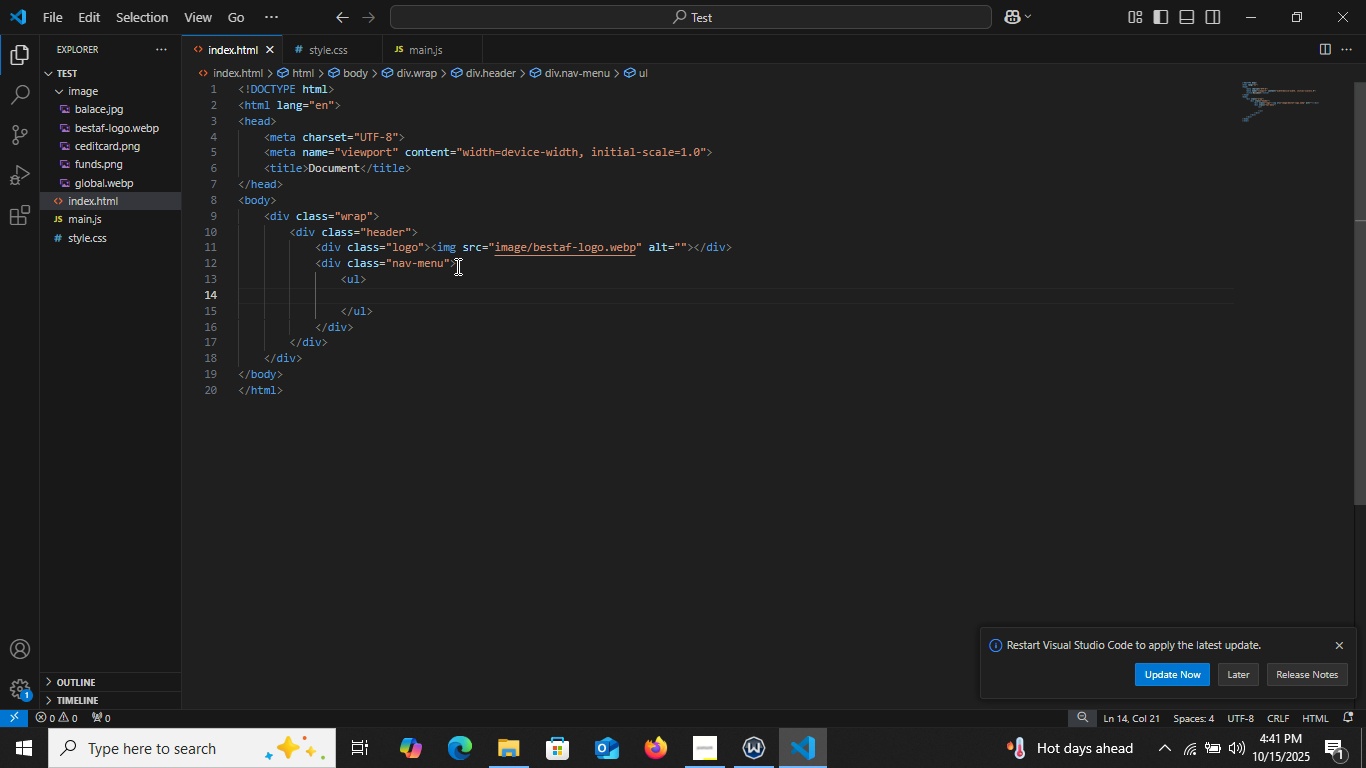 
type(li)
 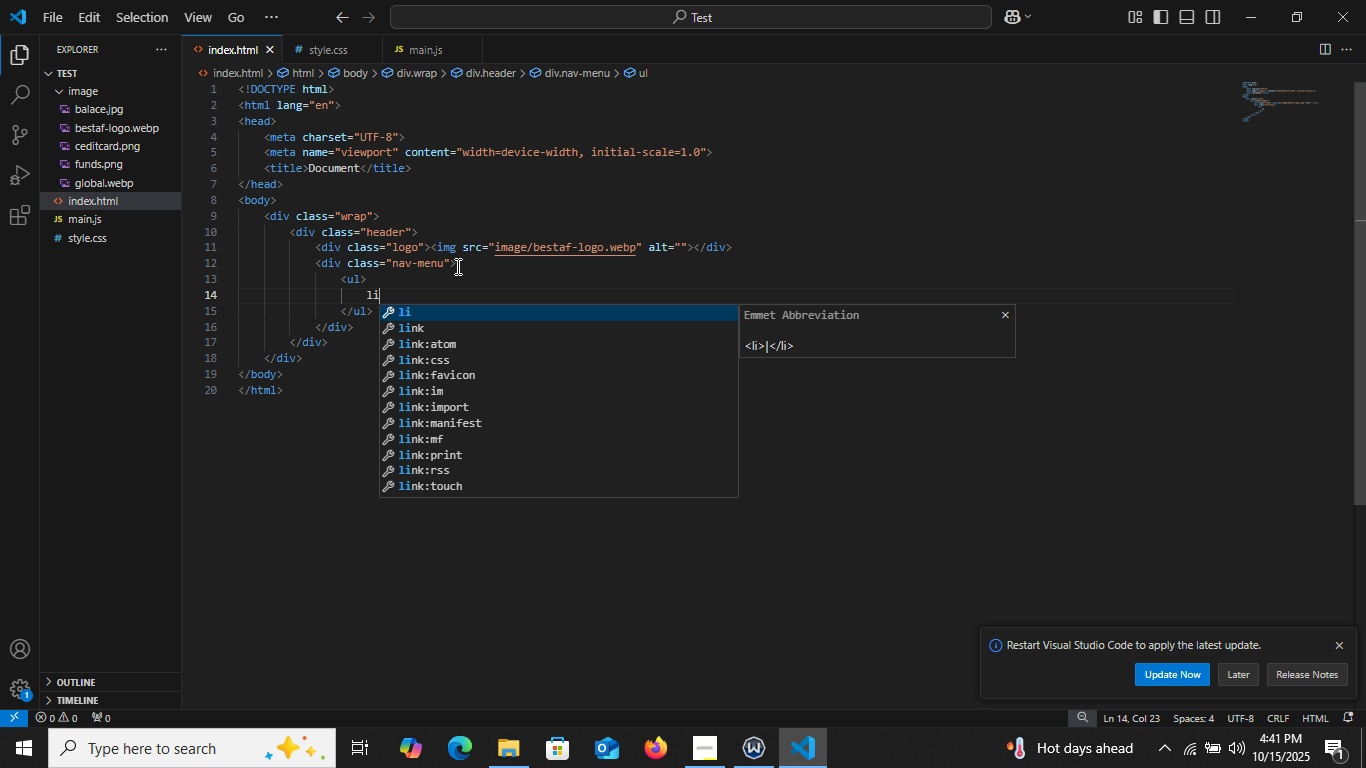 
key(Enter)
 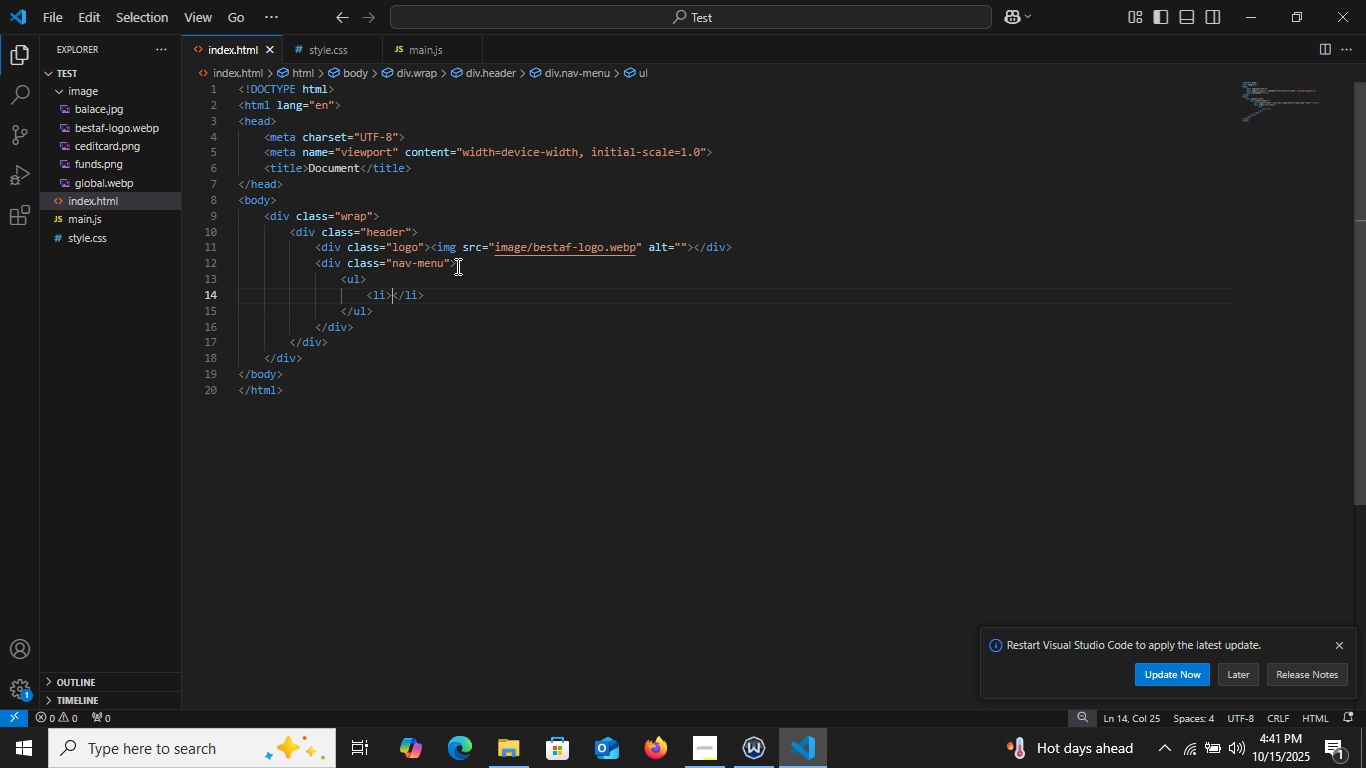 
key(Enter)
 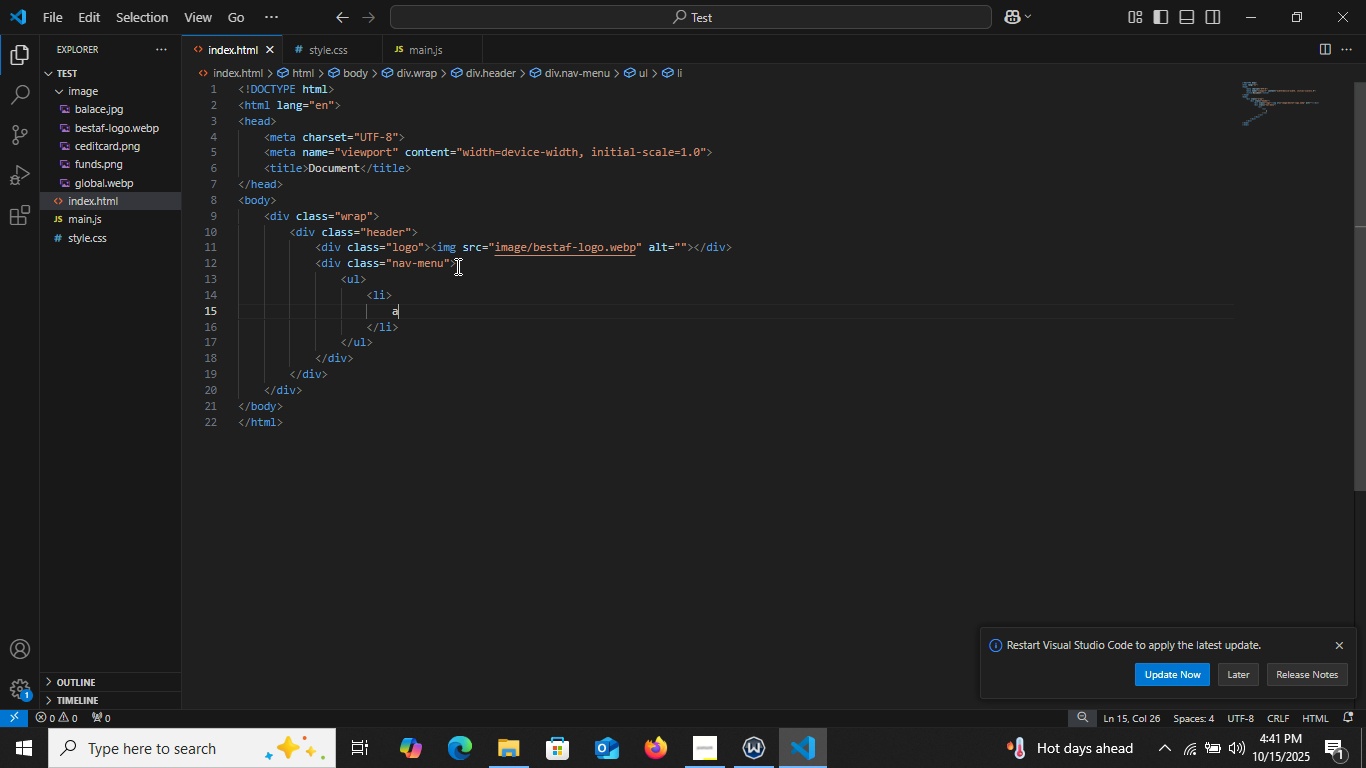 
key(A)
 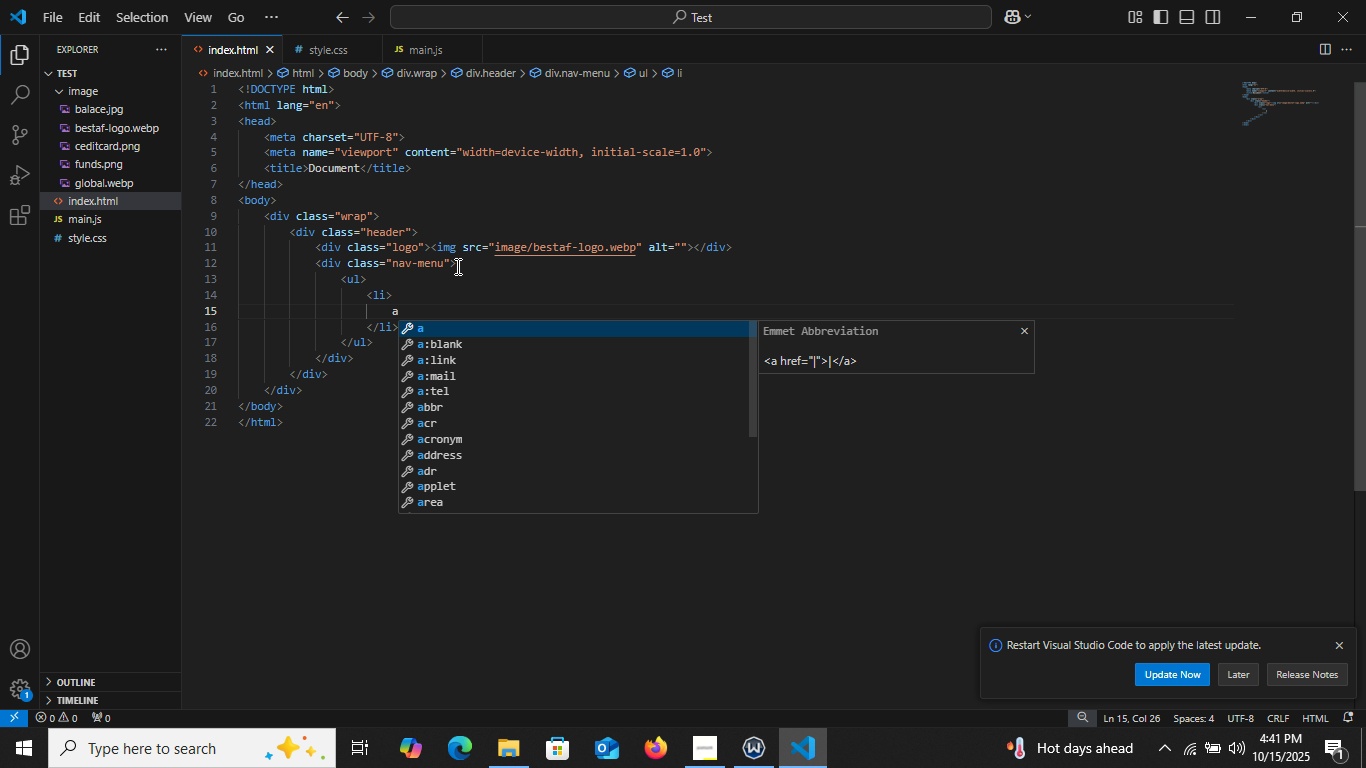 
key(Enter)
 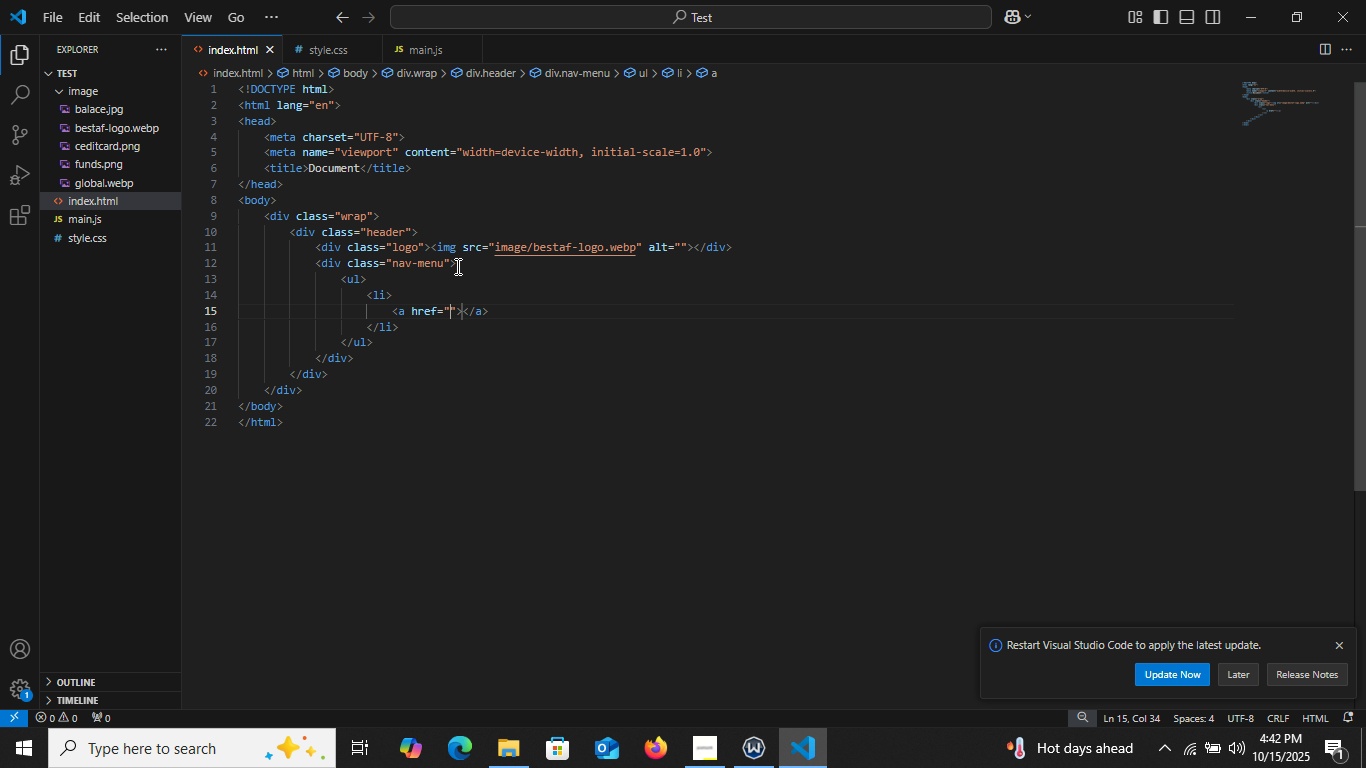 
key(Shift+3)
 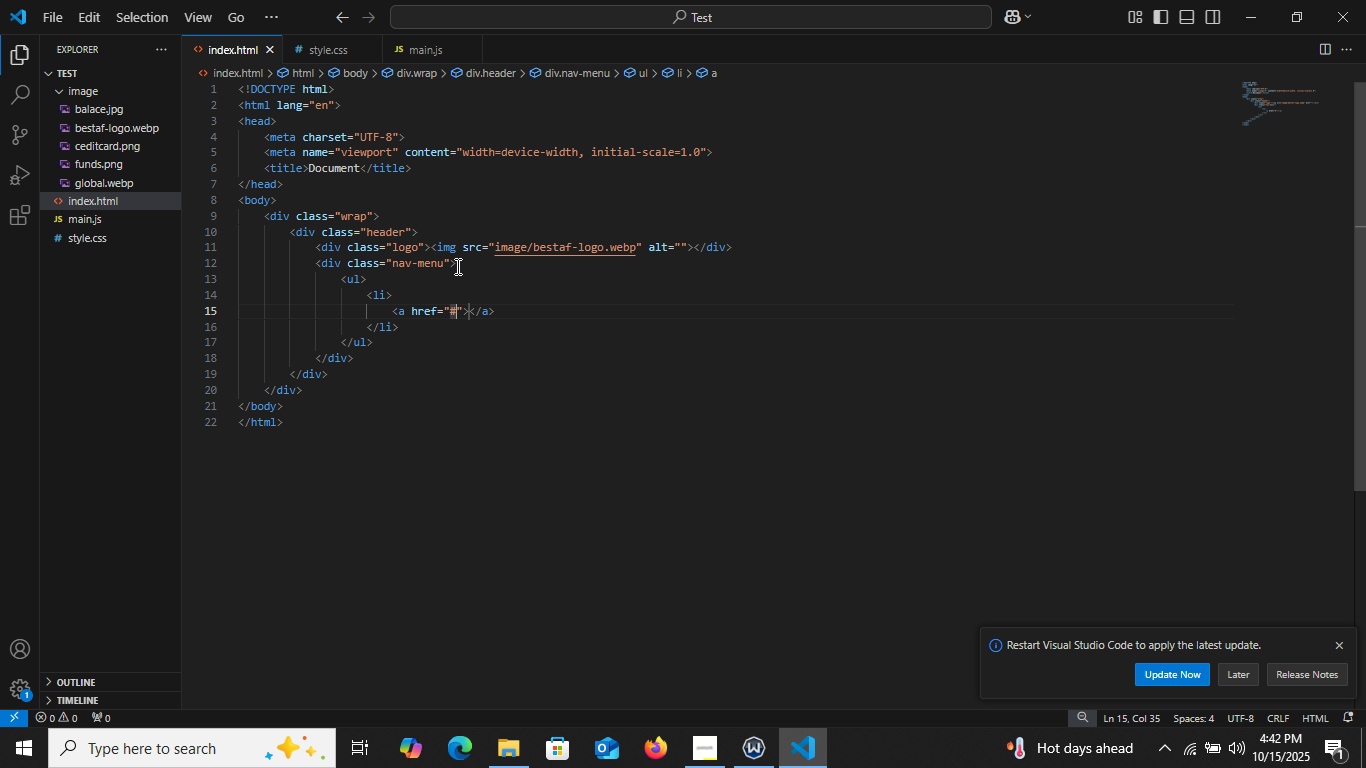 
type(contact)
 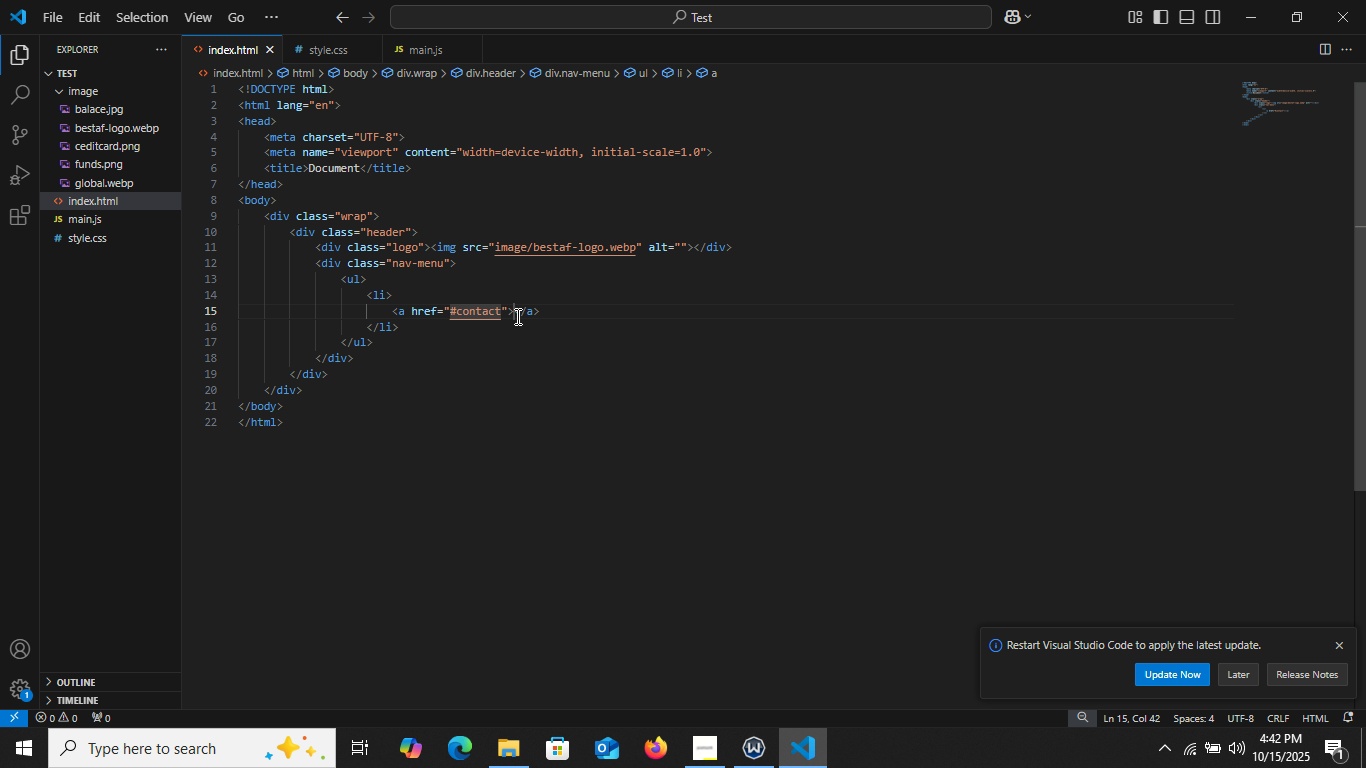 
left_click([514, 310])
 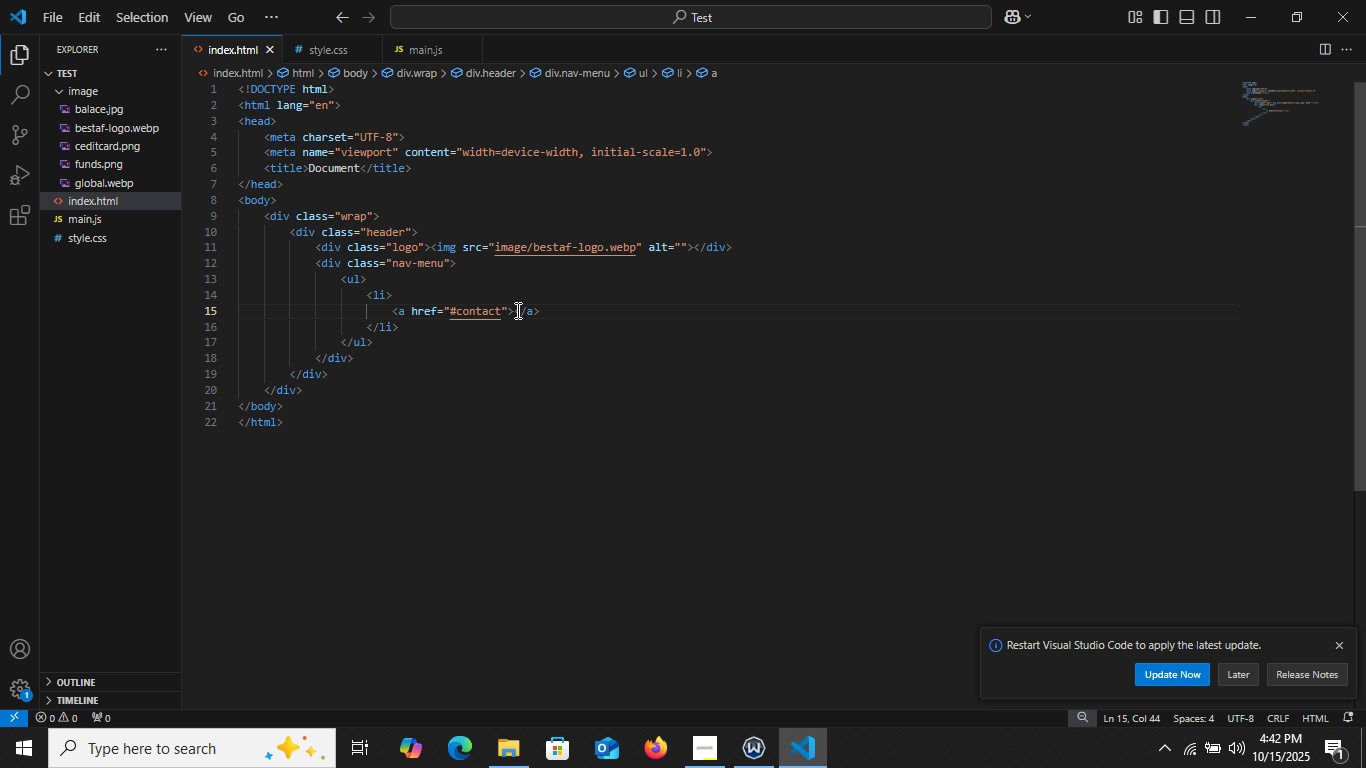 
type(Contact)
 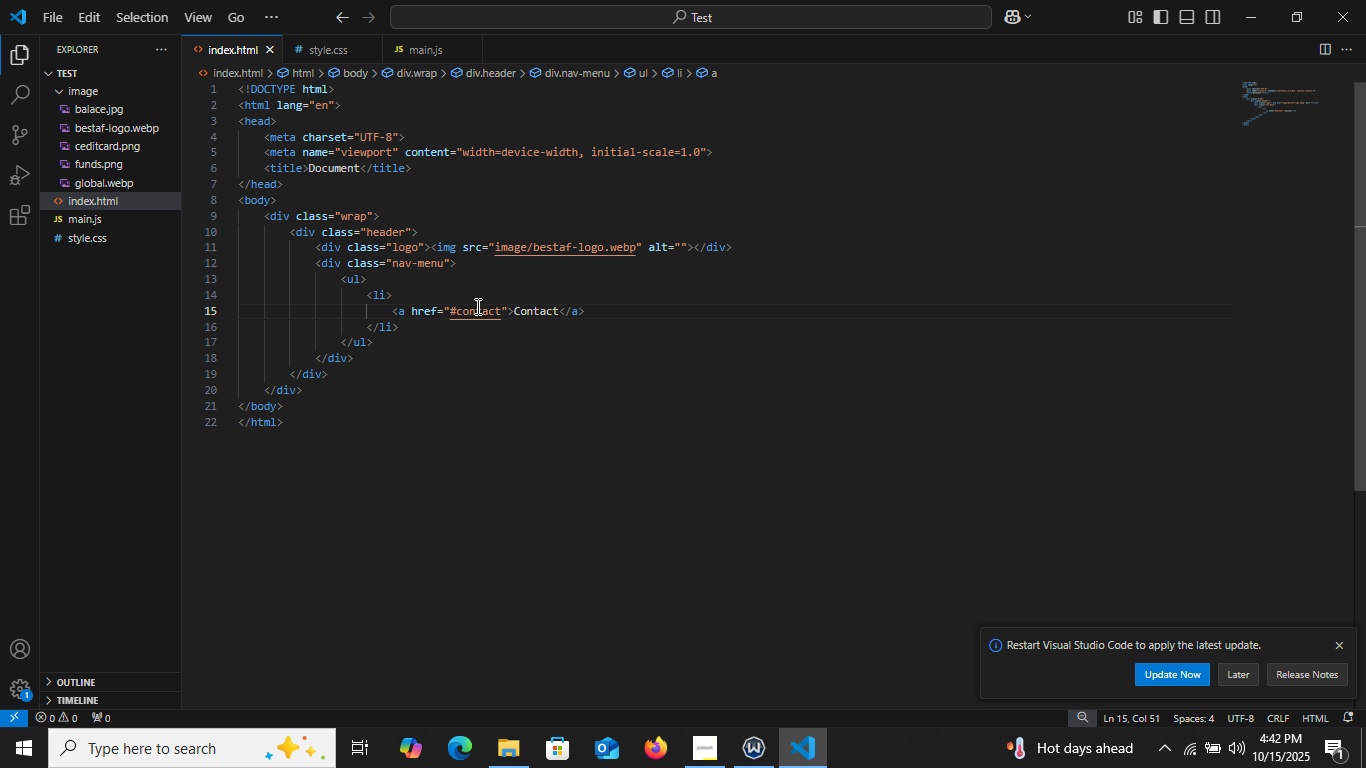 
left_click_drag(start_coordinate=[412, 329], to_coordinate=[361, 294])
 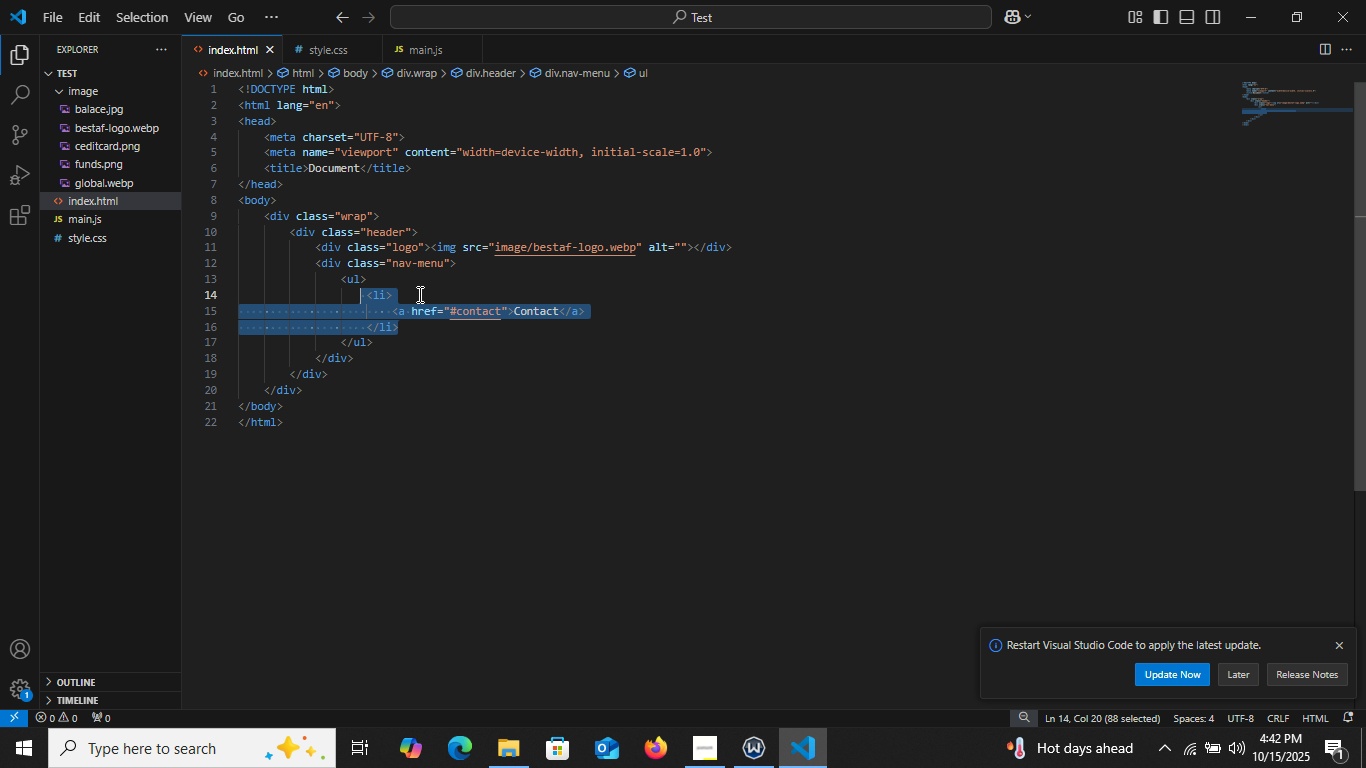 
key(Control+C)
 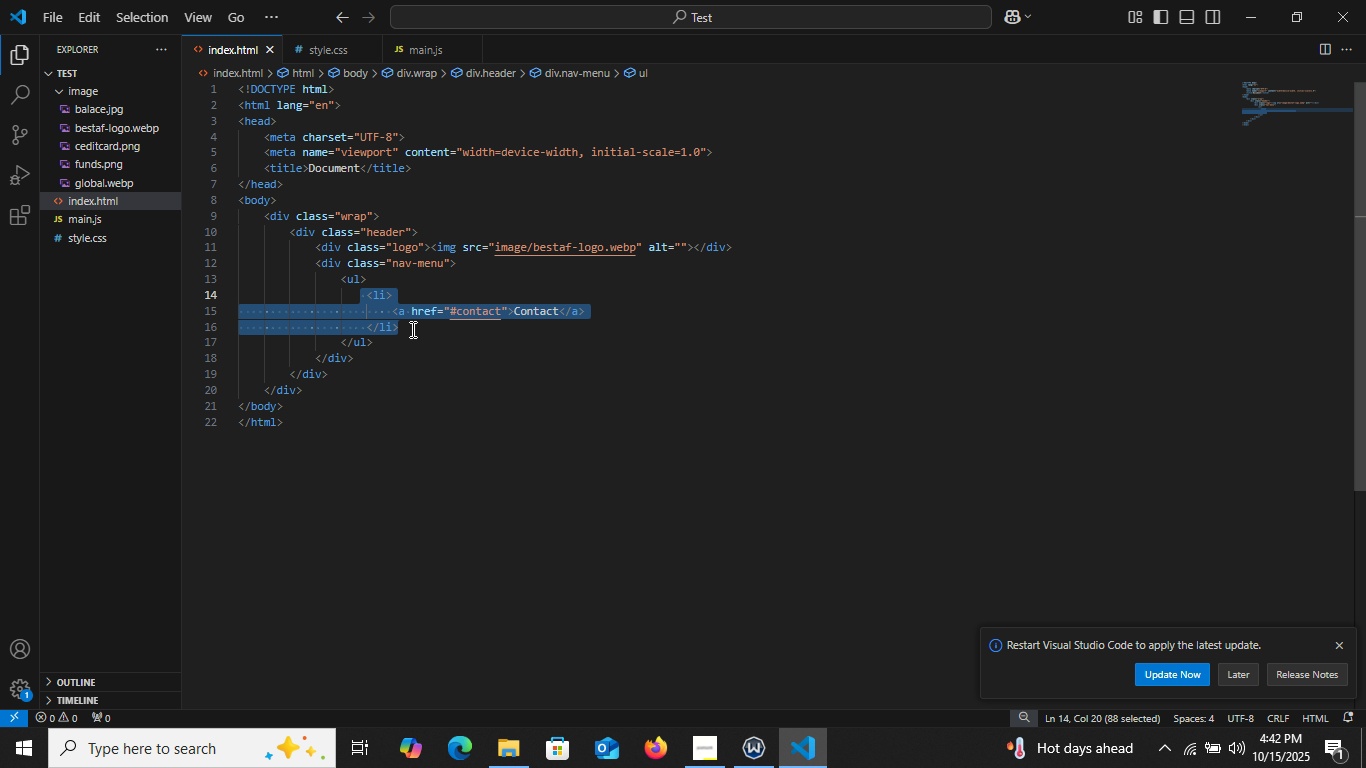 
left_click([416, 329])
 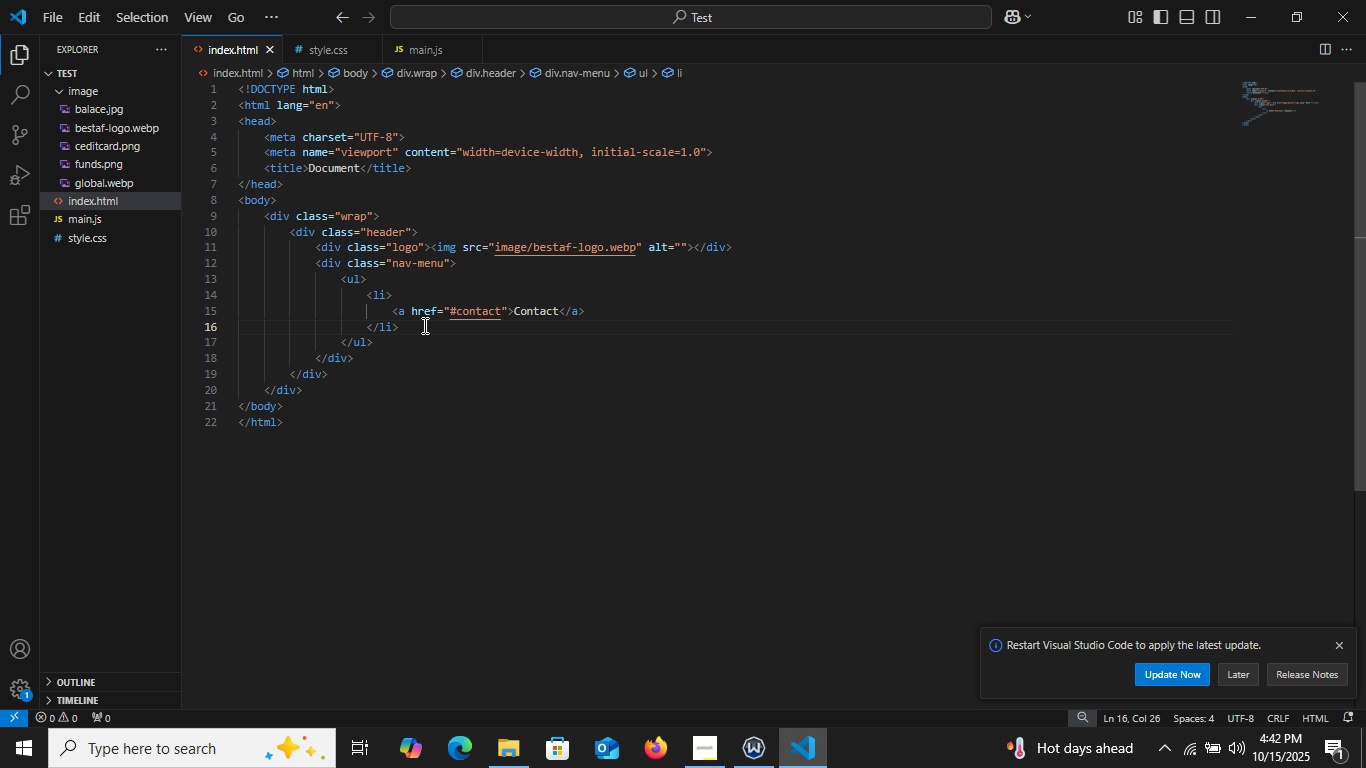 
key(Enter)
 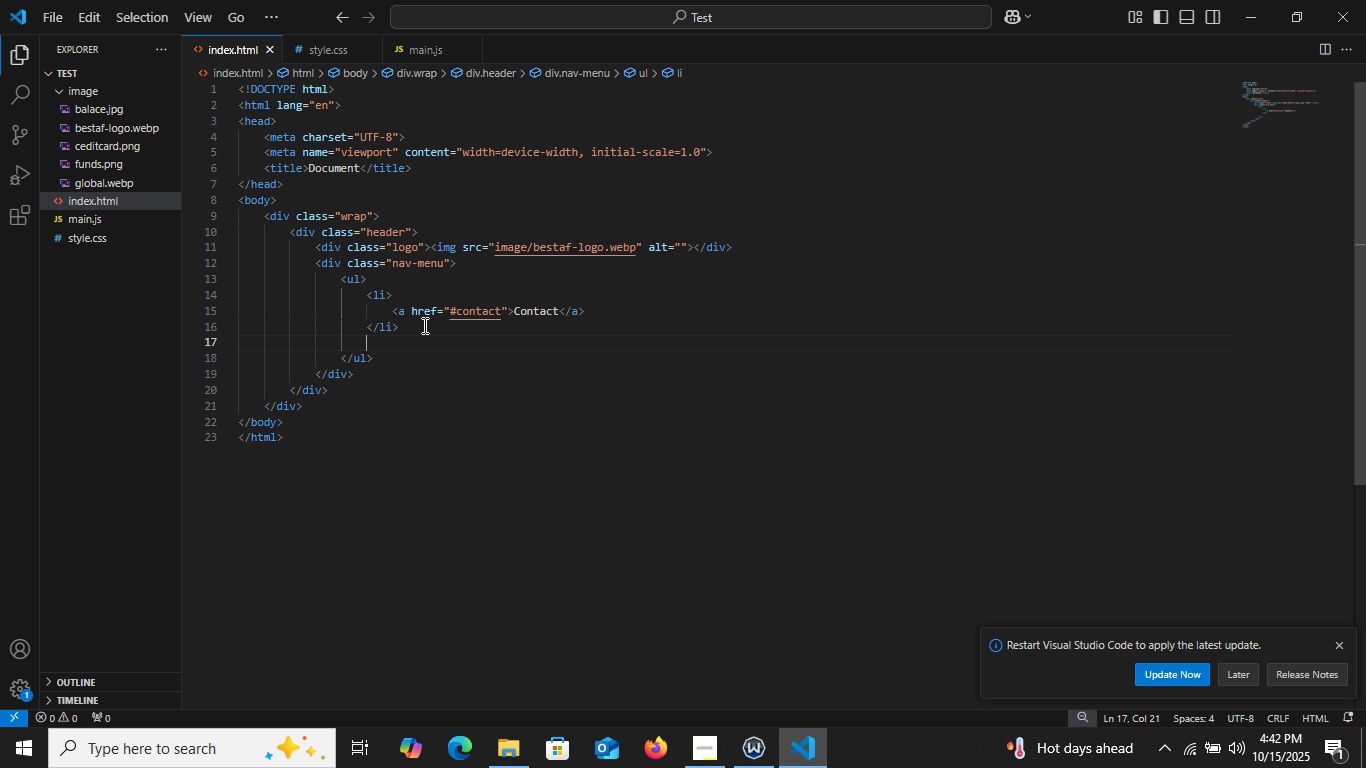 
key(Control+V)
 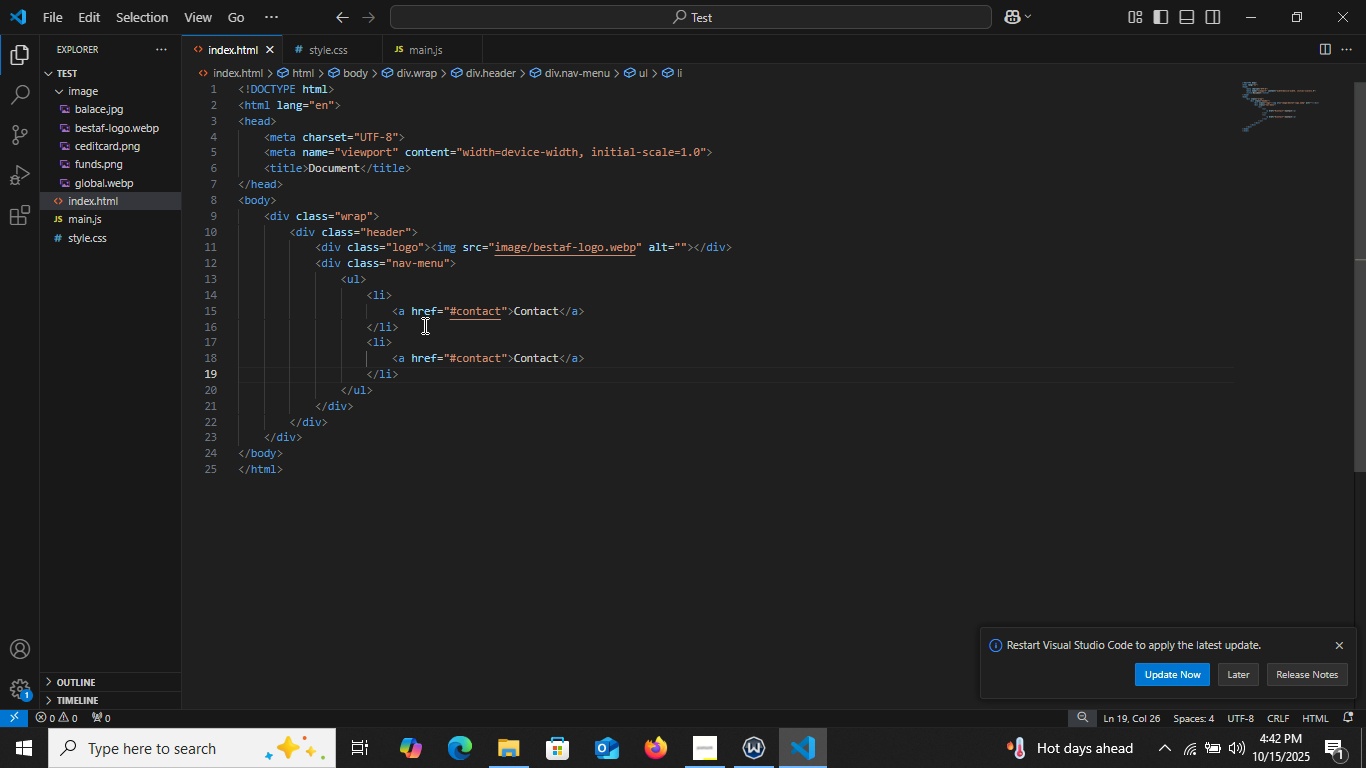 
key(Enter)
 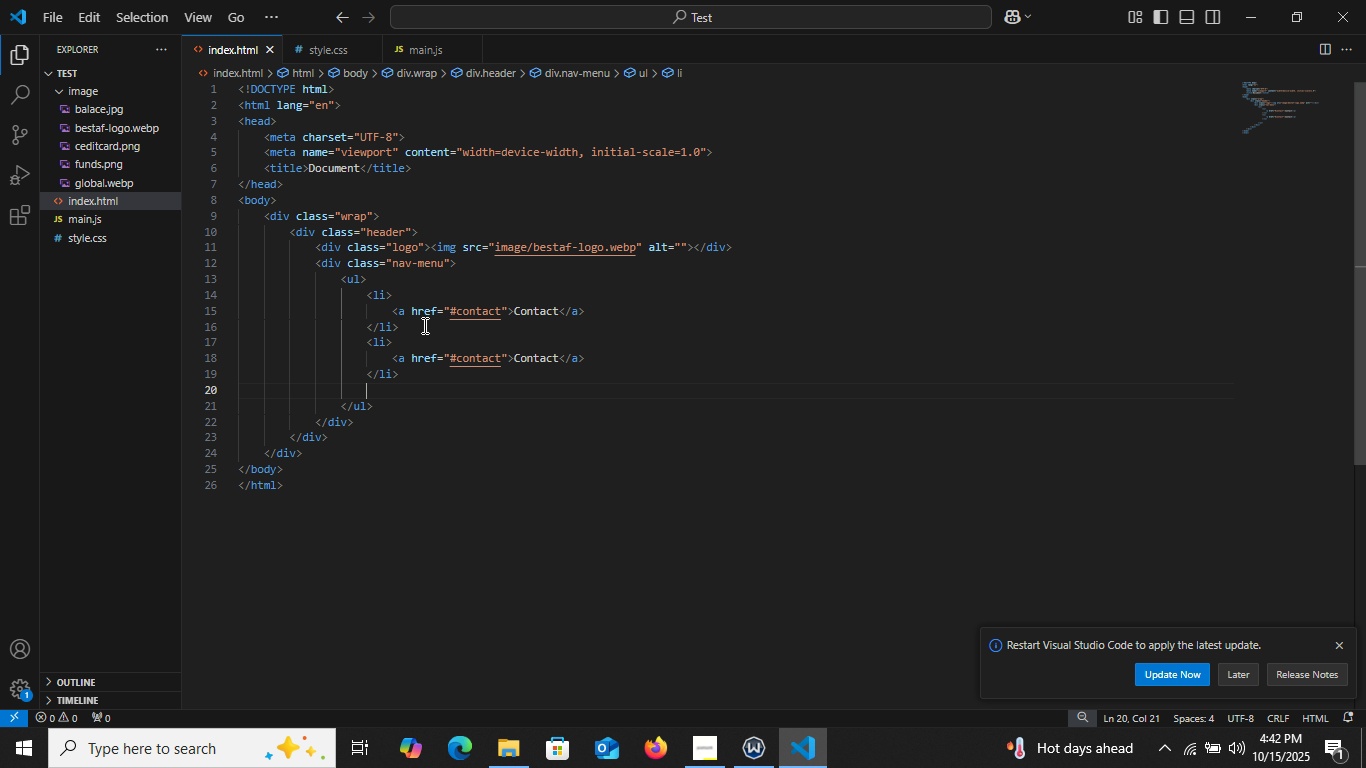 
key(Control+V)
 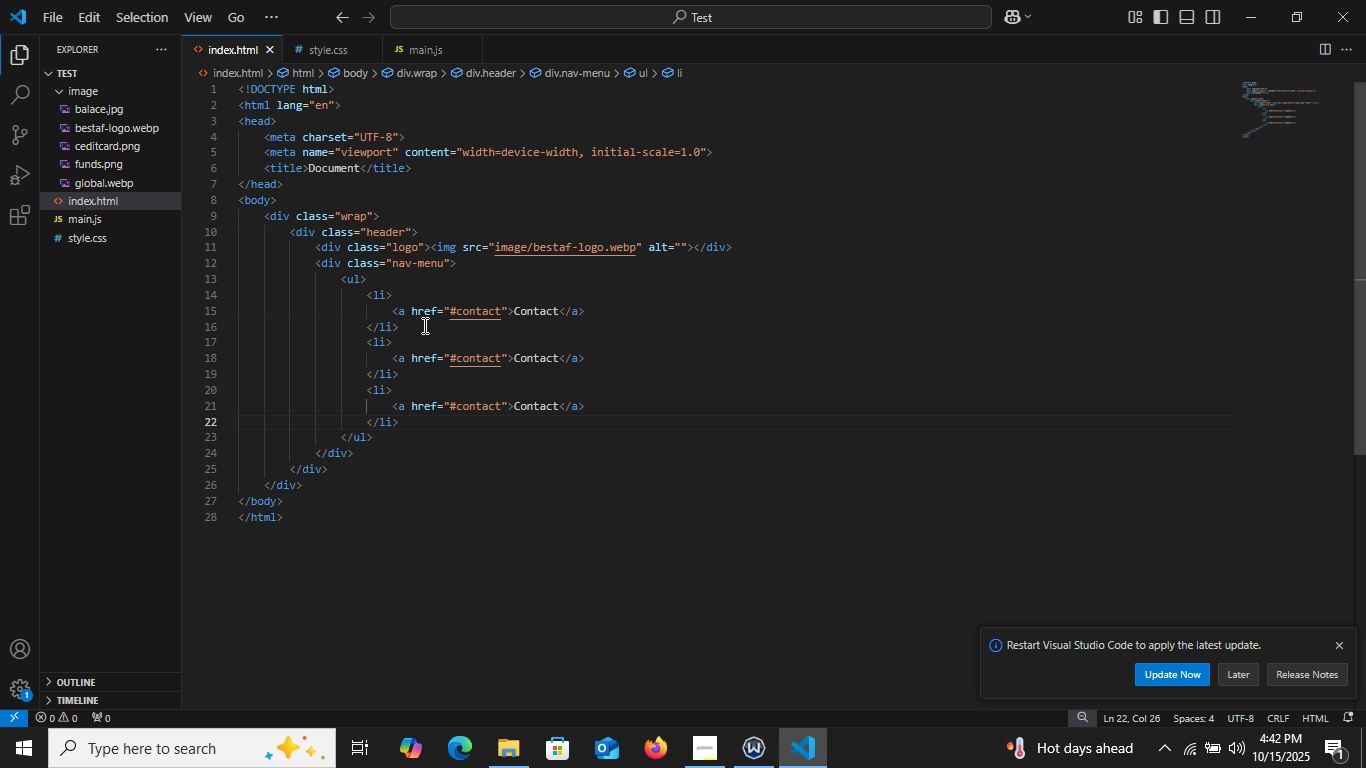 
key(Enter)
 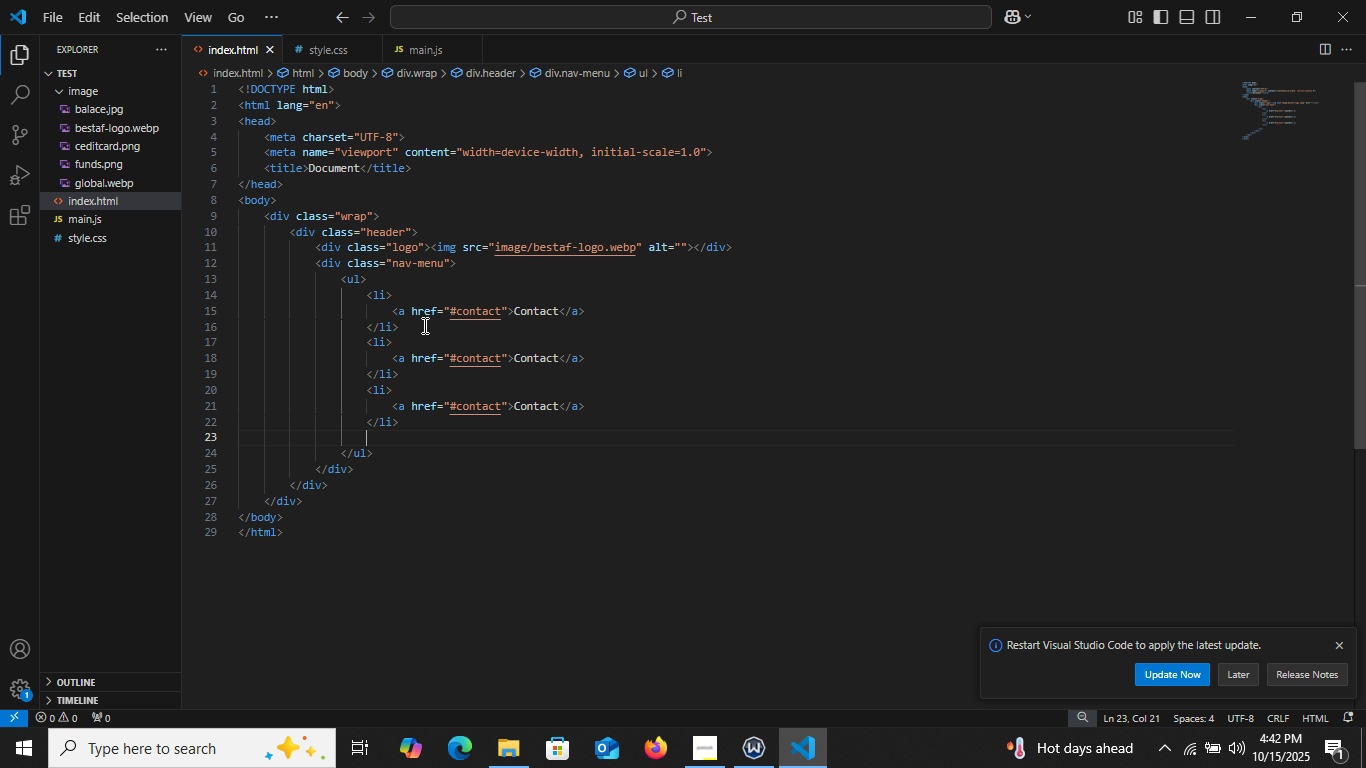 
hold_key(key=ControlLeft, duration=1.52)
 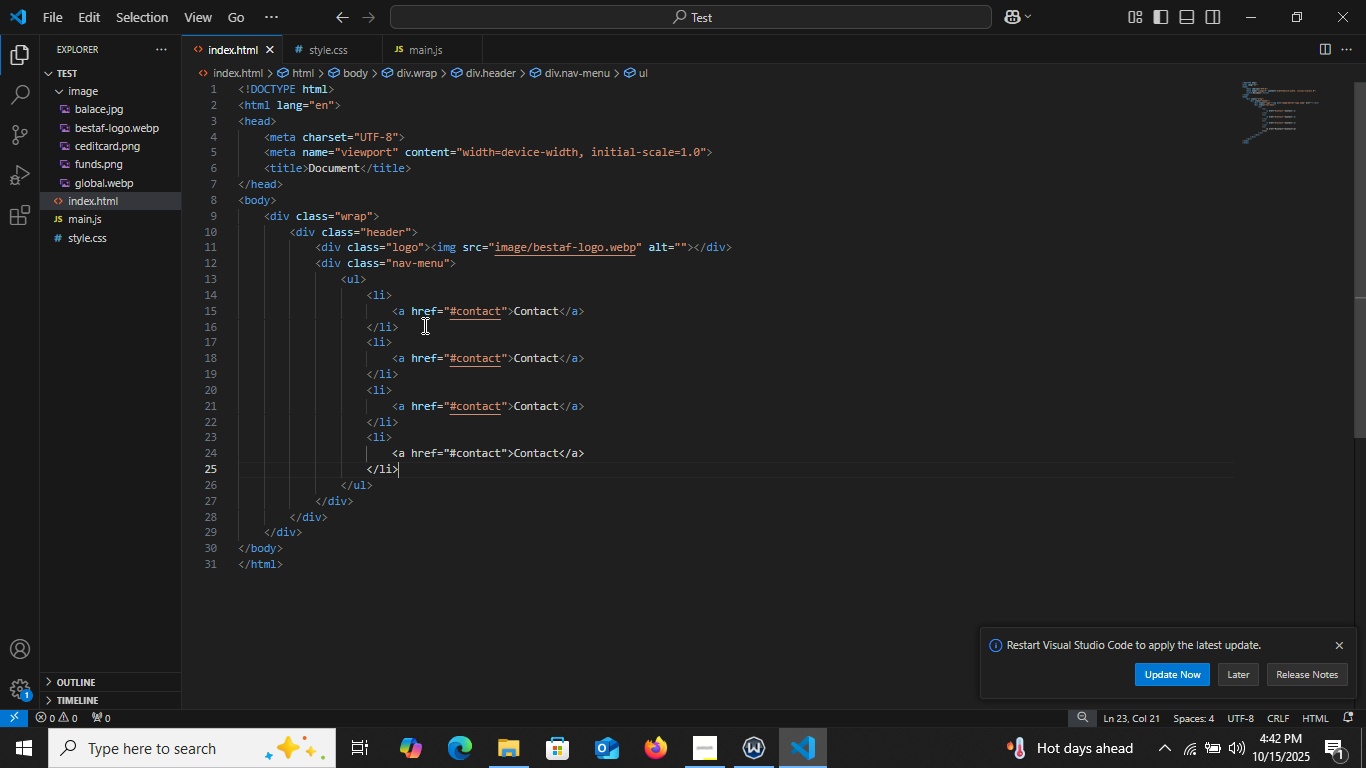 
key(Control+V)
 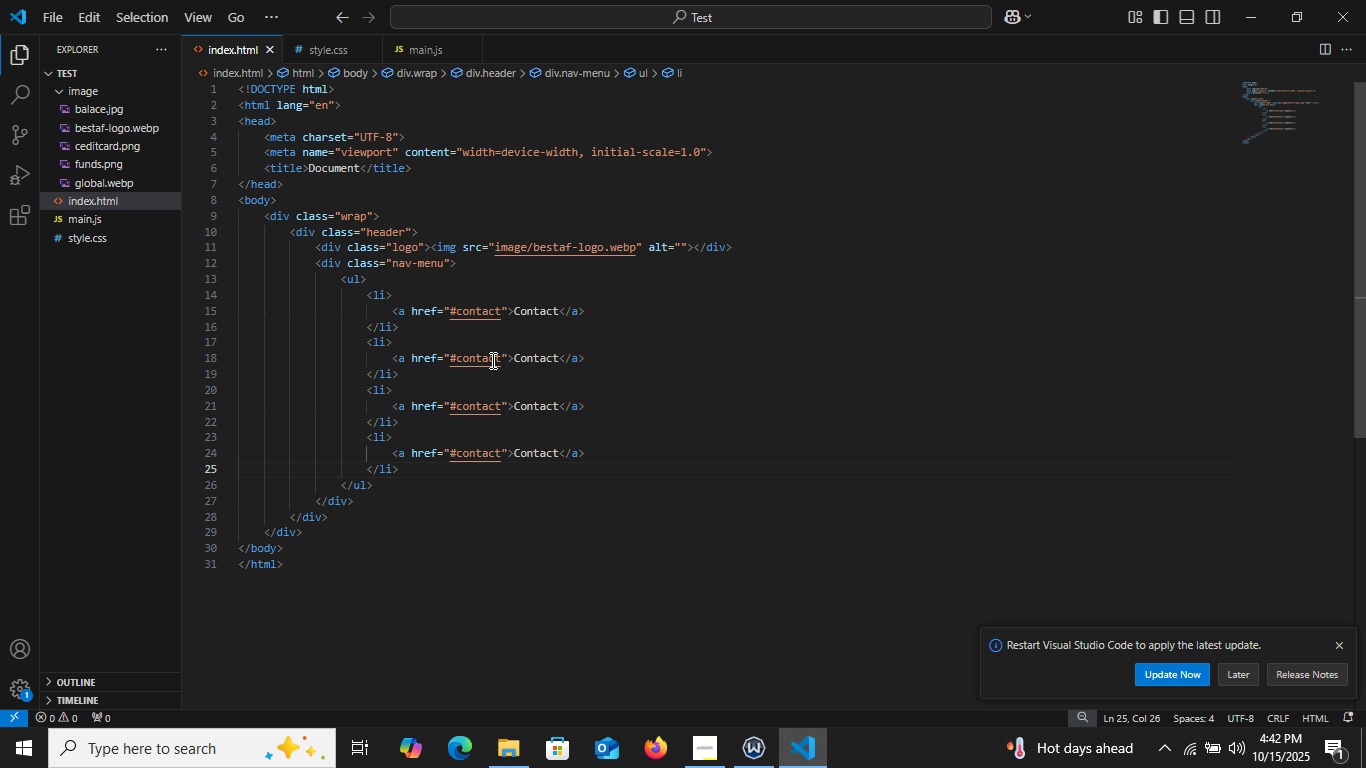 
double_click([484, 360])
 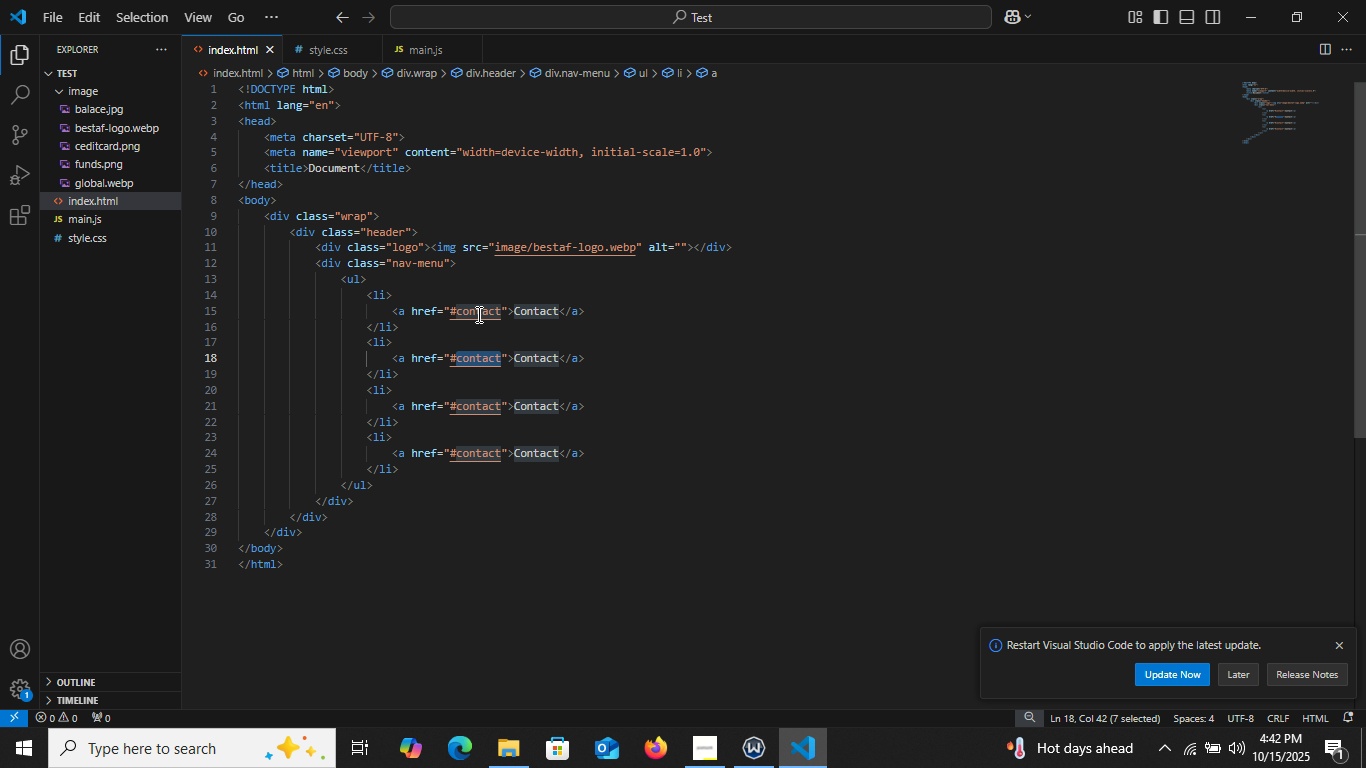 
double_click([477, 314])
 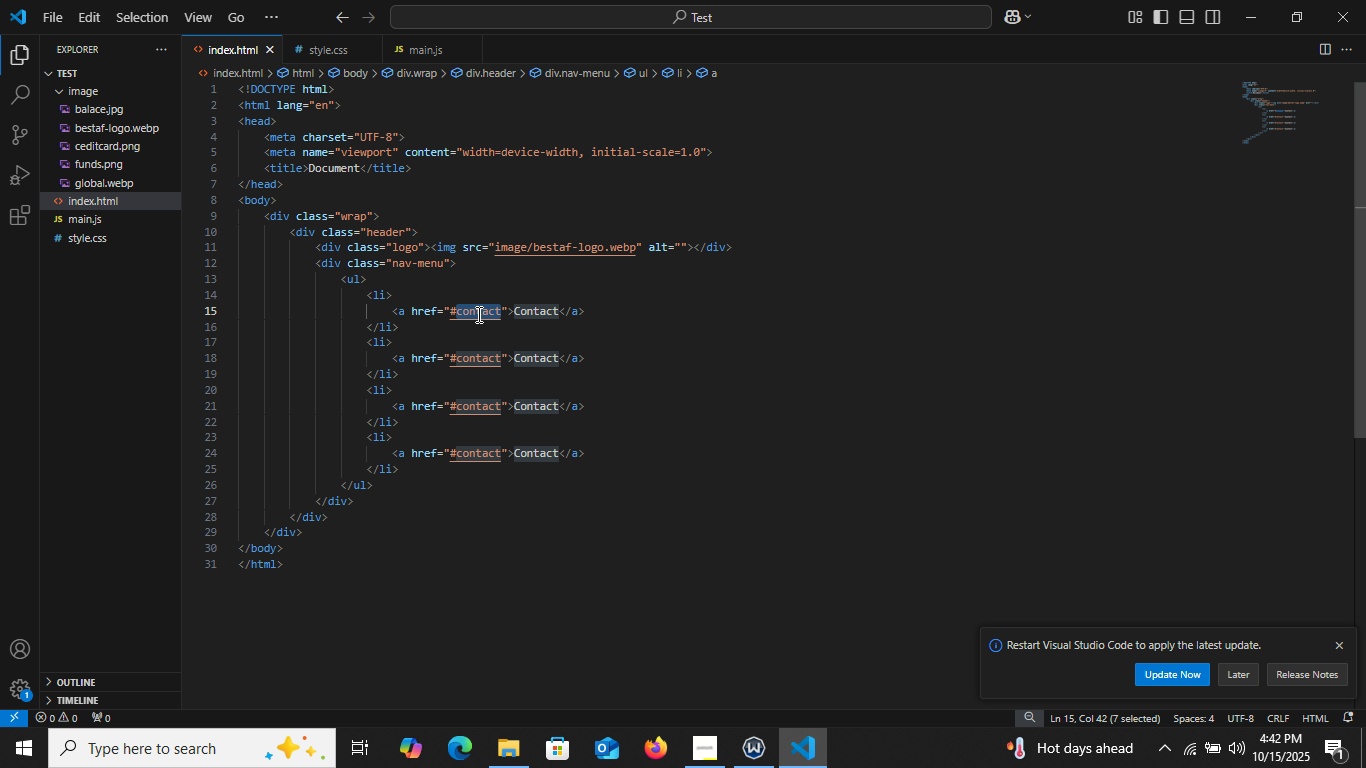 
type(Home)
 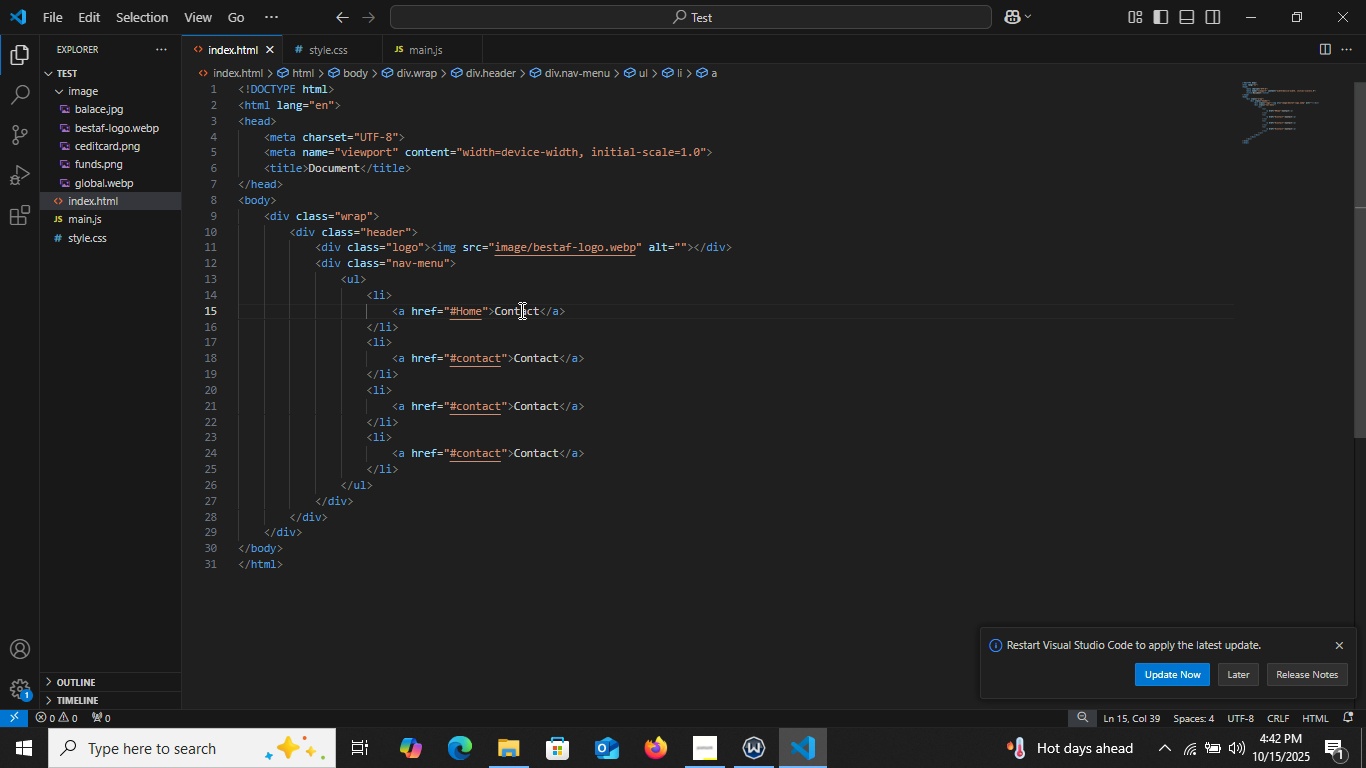 
double_click([520, 310])
 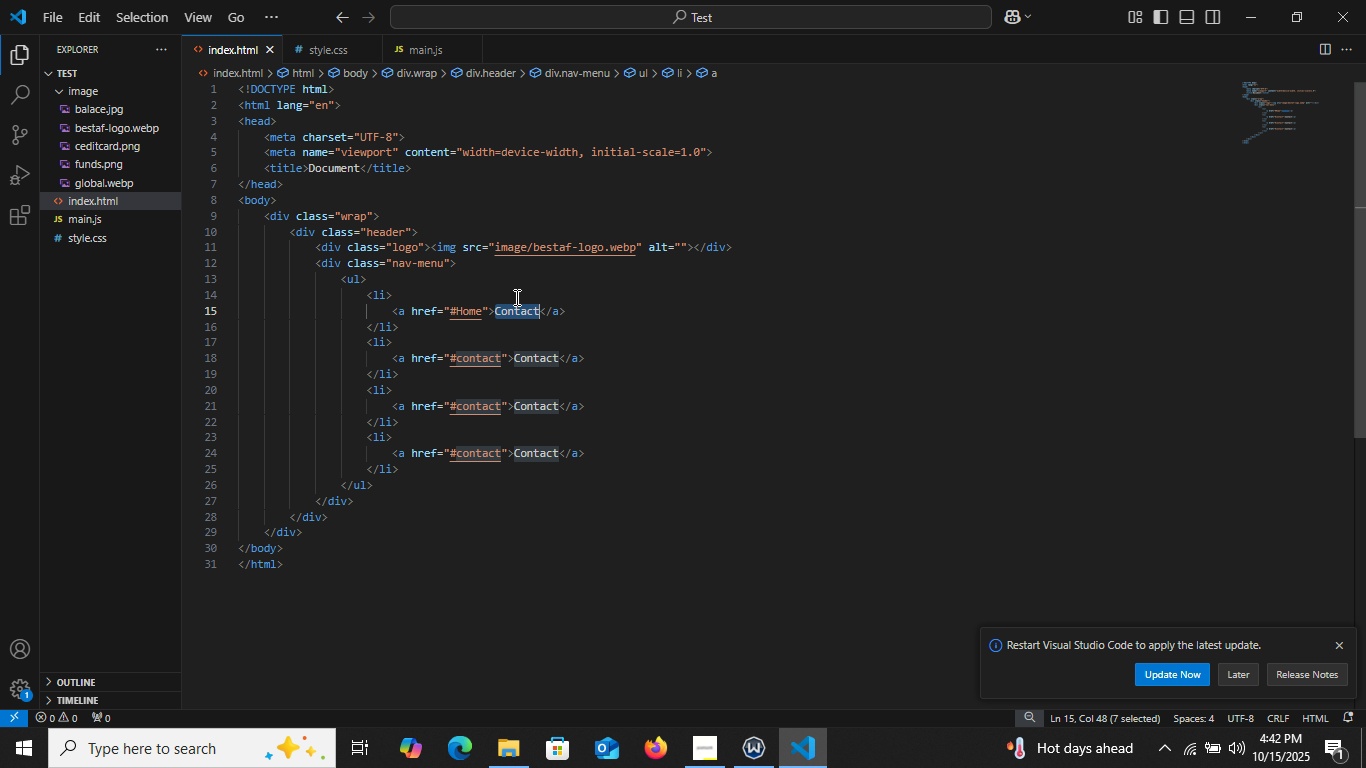 
type(Home)
 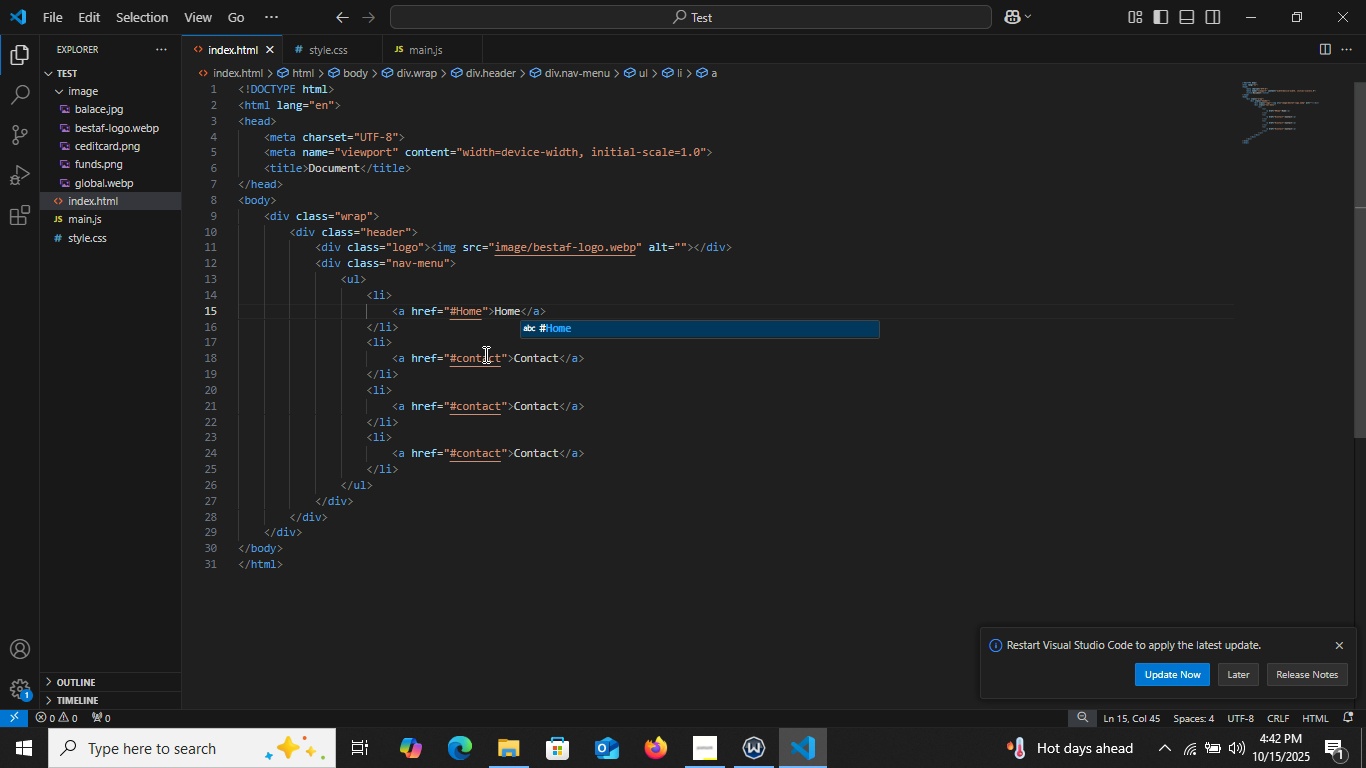 
double_click([484, 354])
 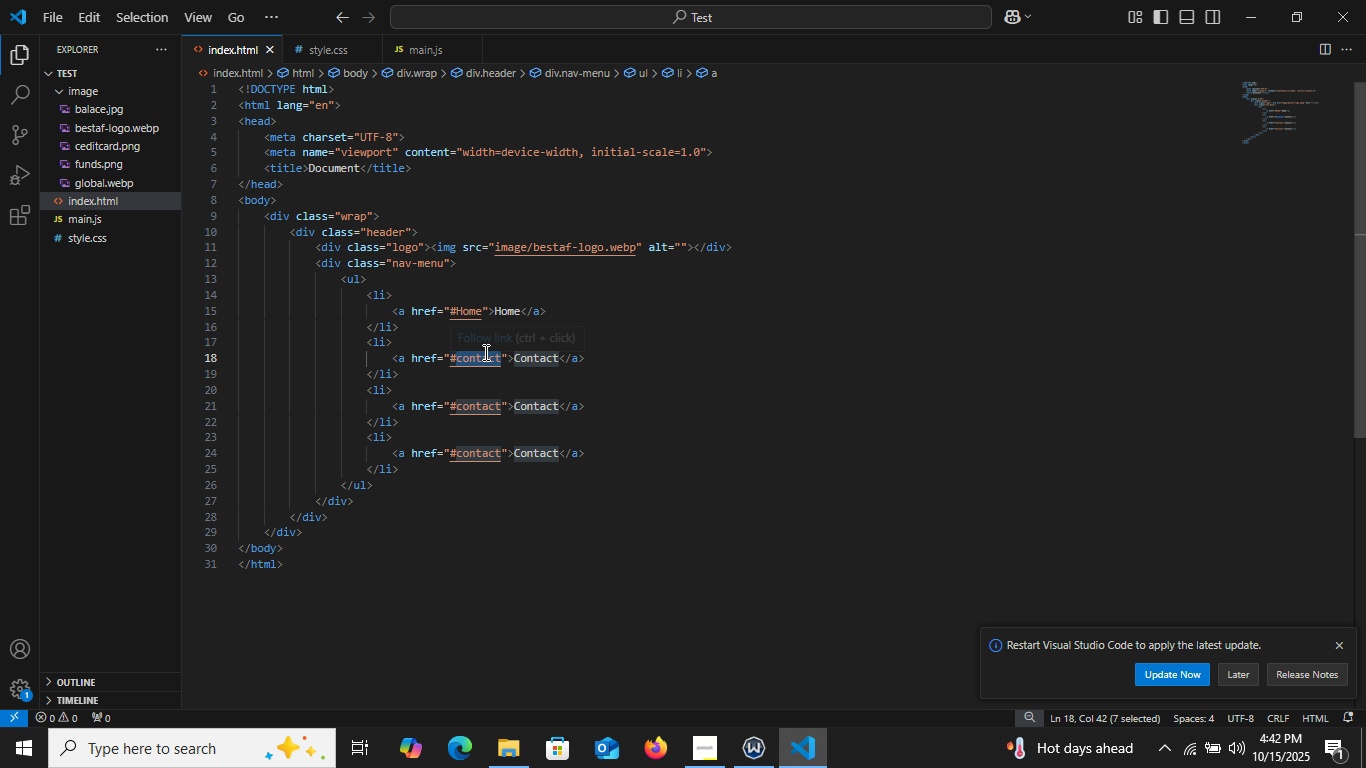 
type(About)
 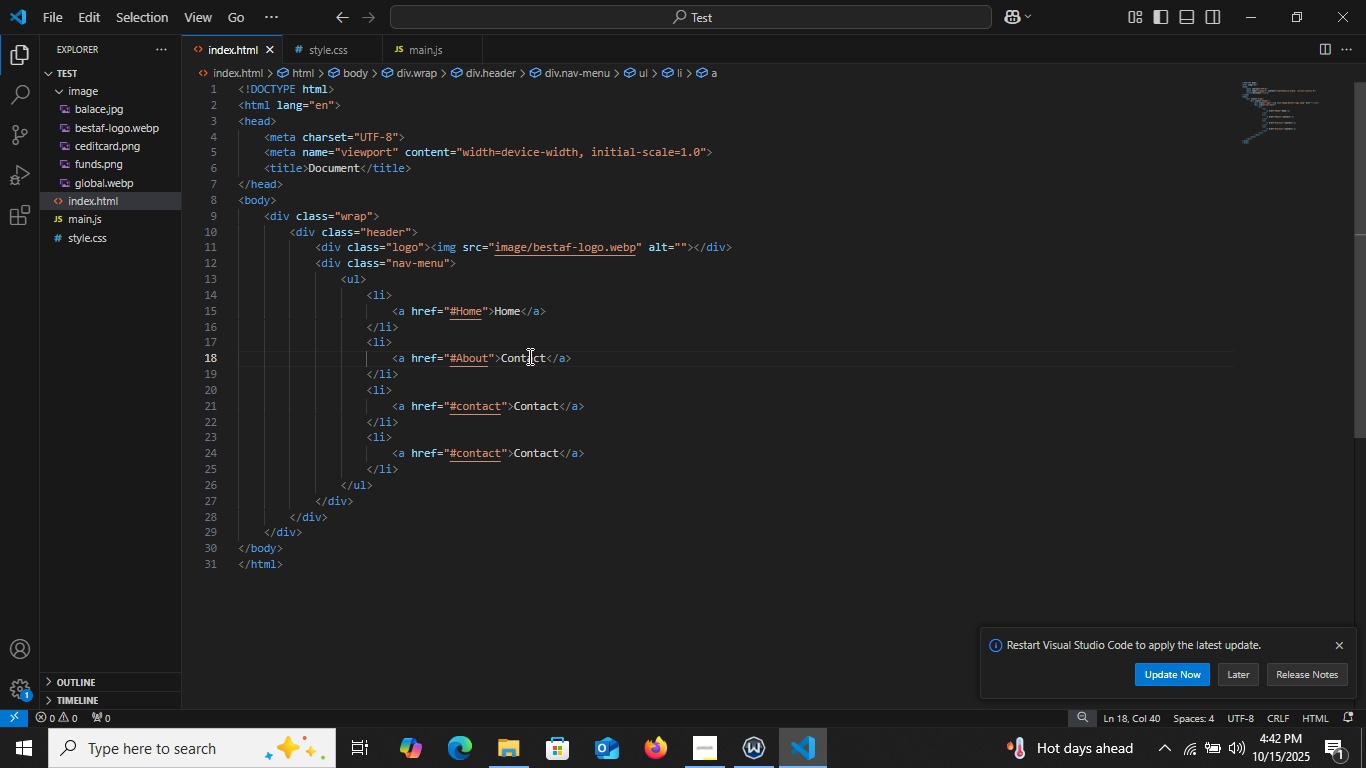 
double_click([529, 356])
 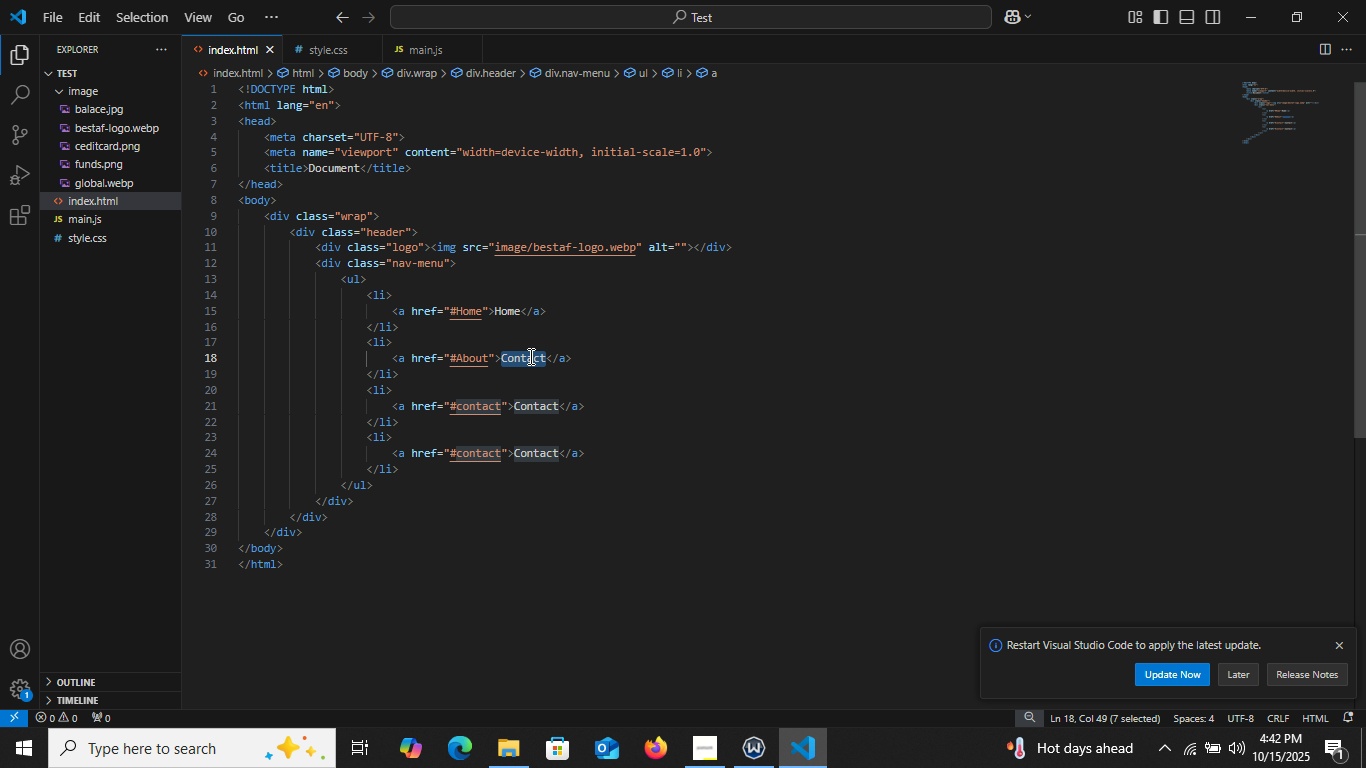 
type(About)
 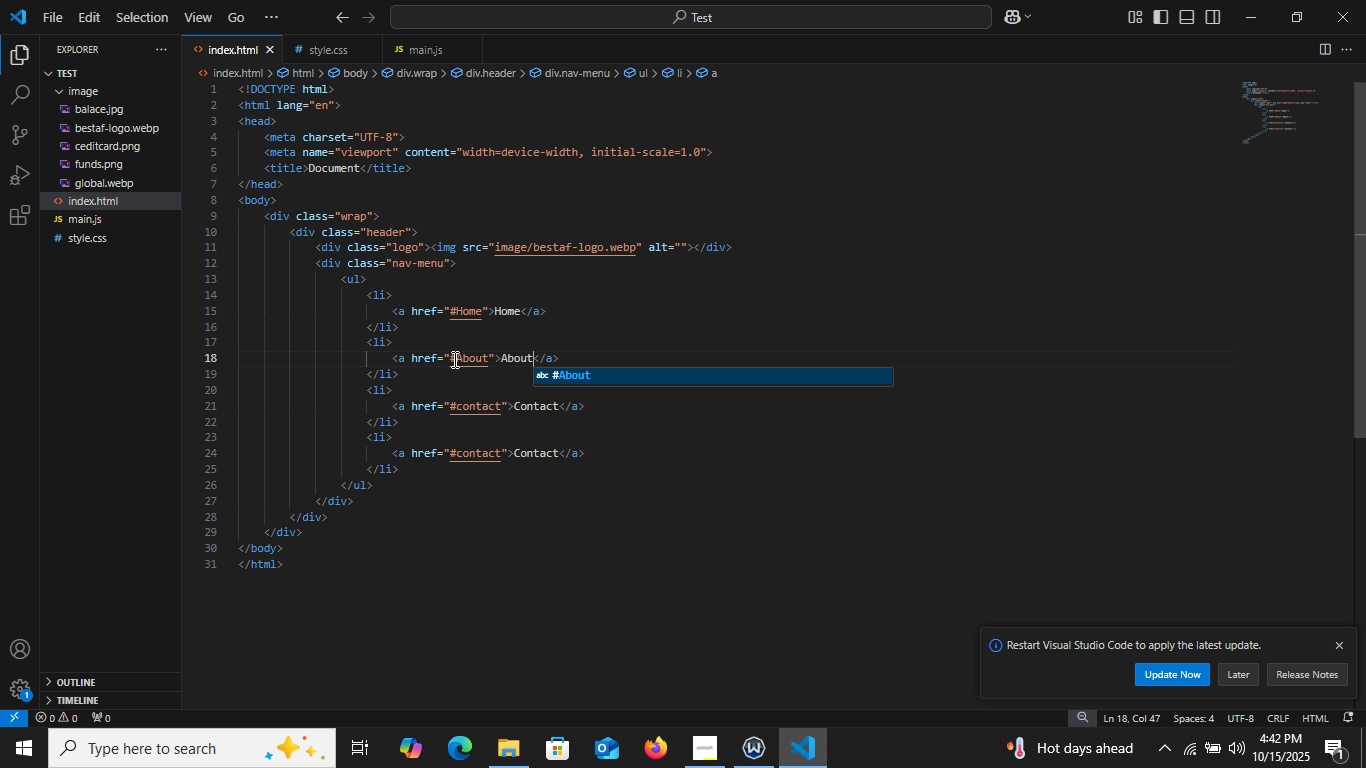 
left_click([458, 357])
 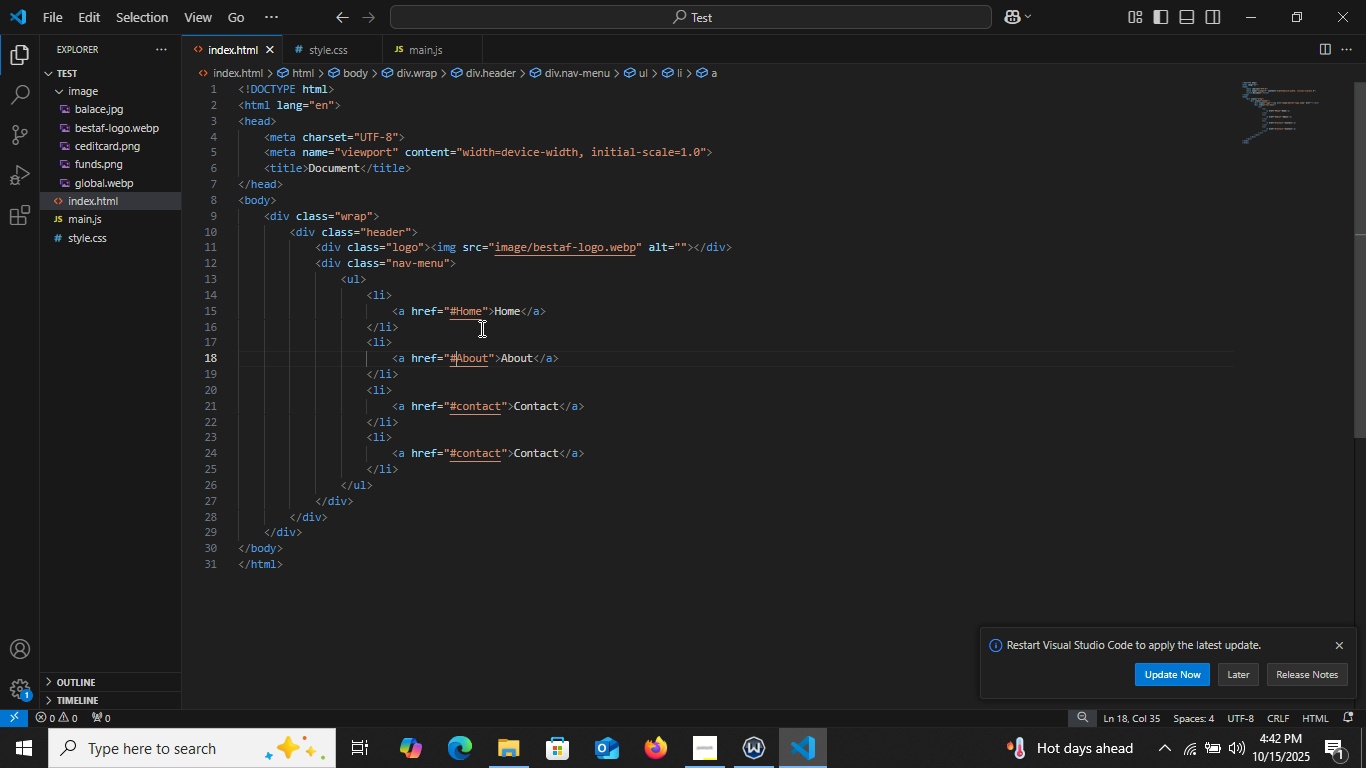 
key(ArrowRight)
 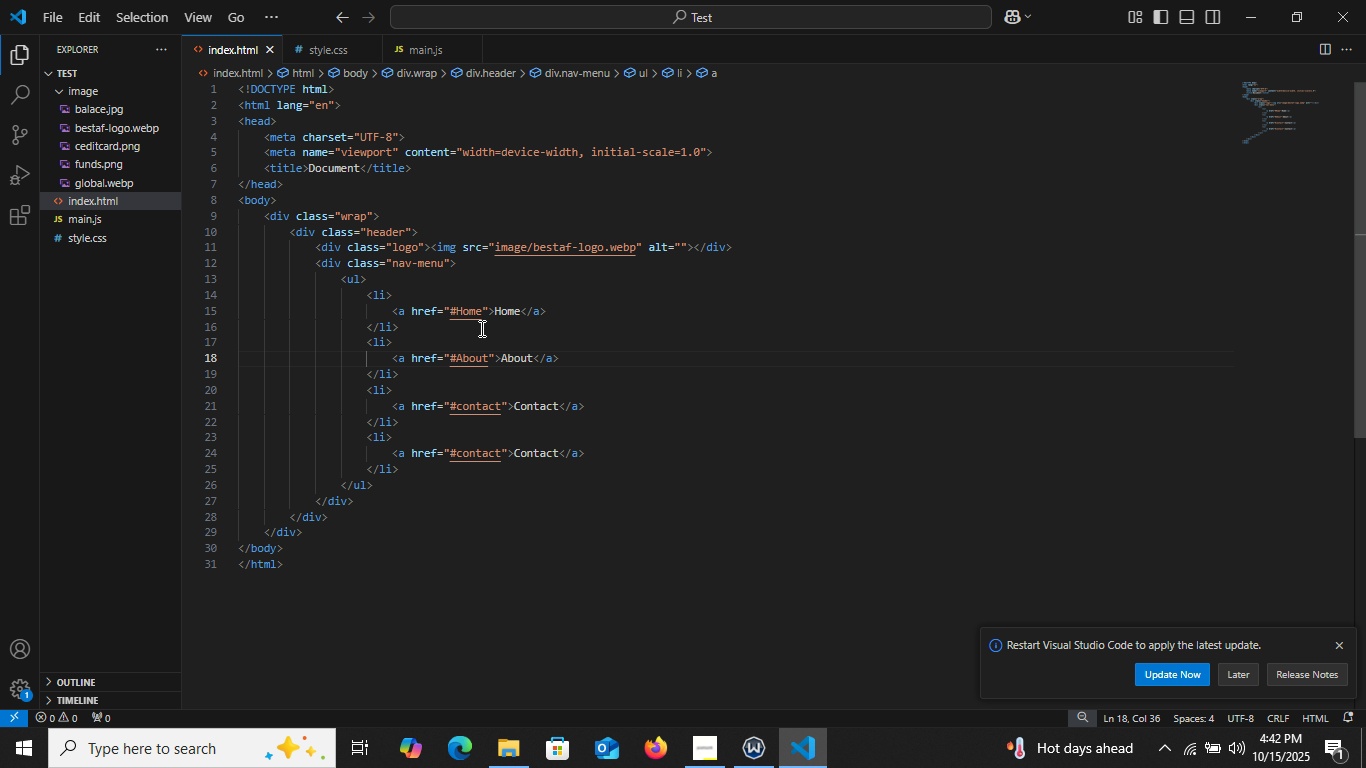 
key(Backspace)
 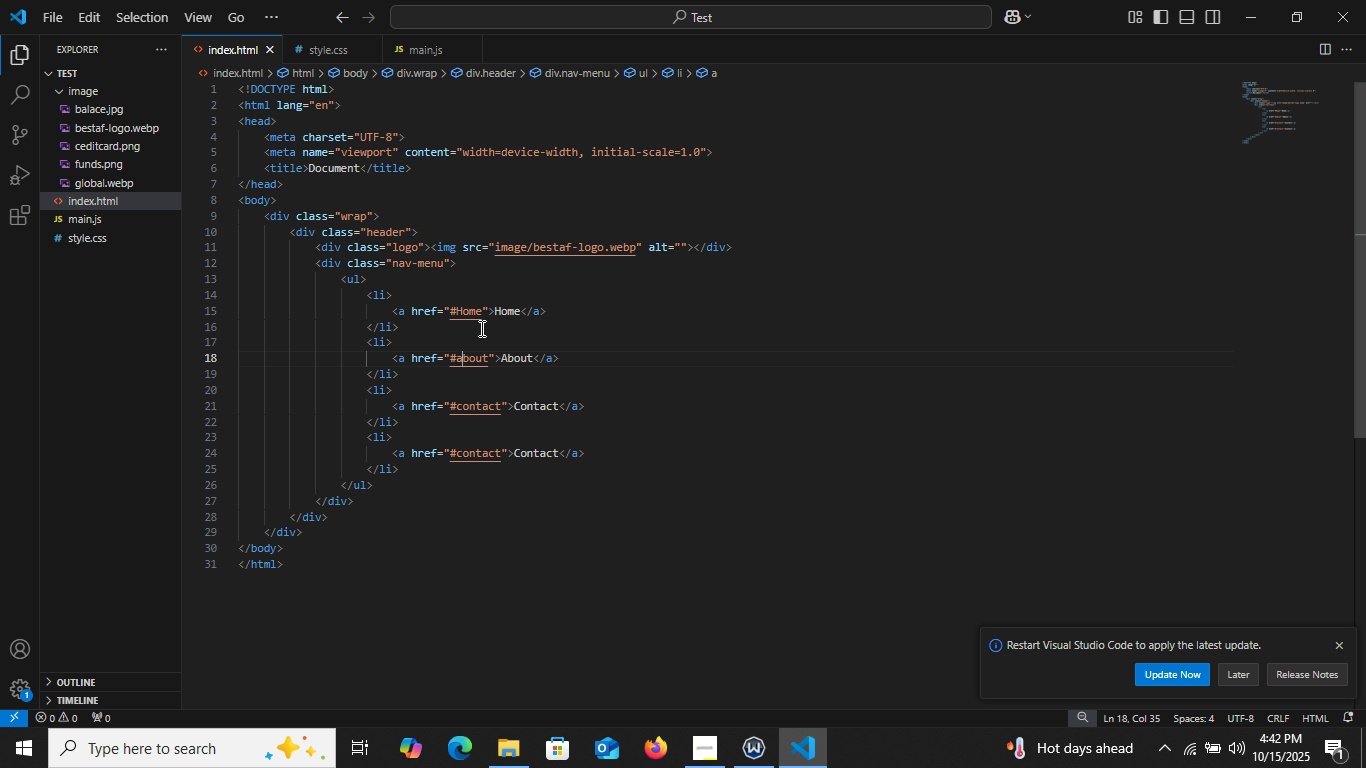 
key(A)
 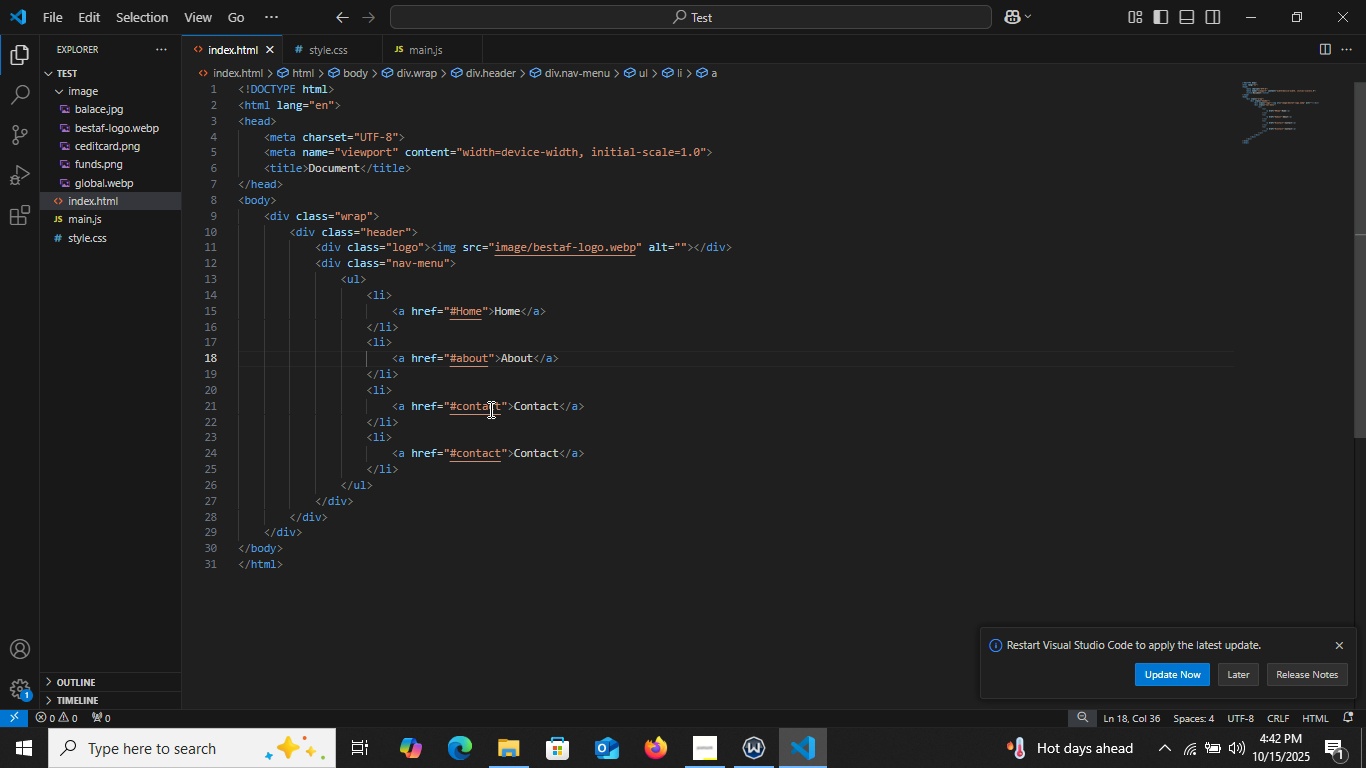 
double_click([533, 407])
 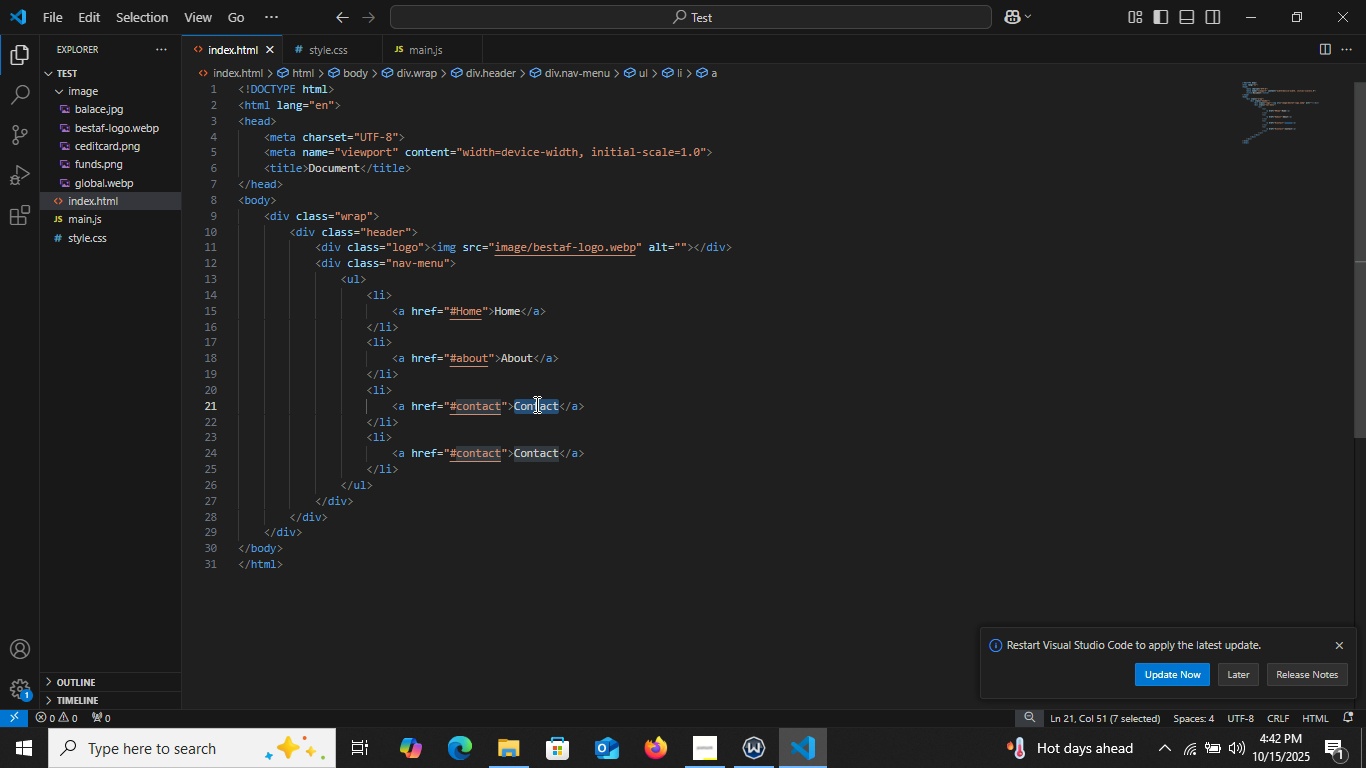 
type(Services)
 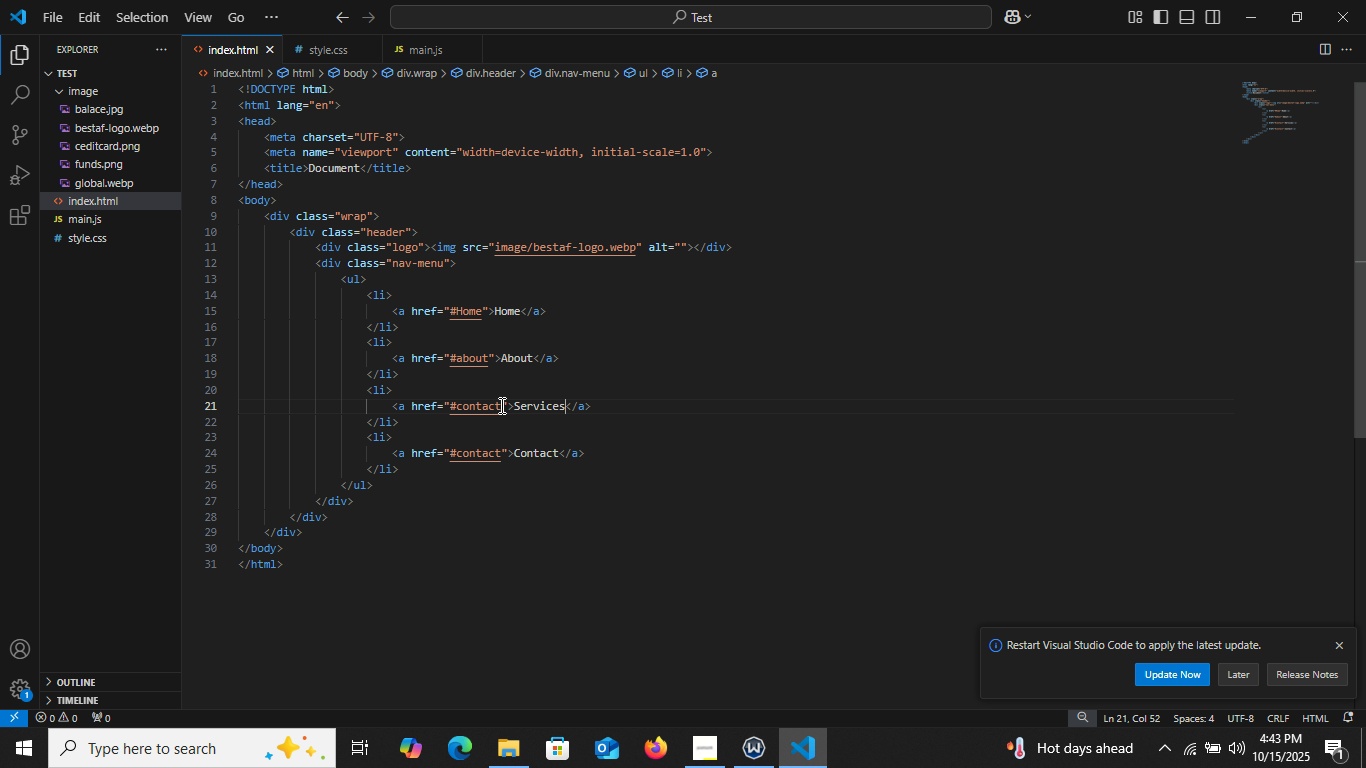 
left_click([500, 405])
 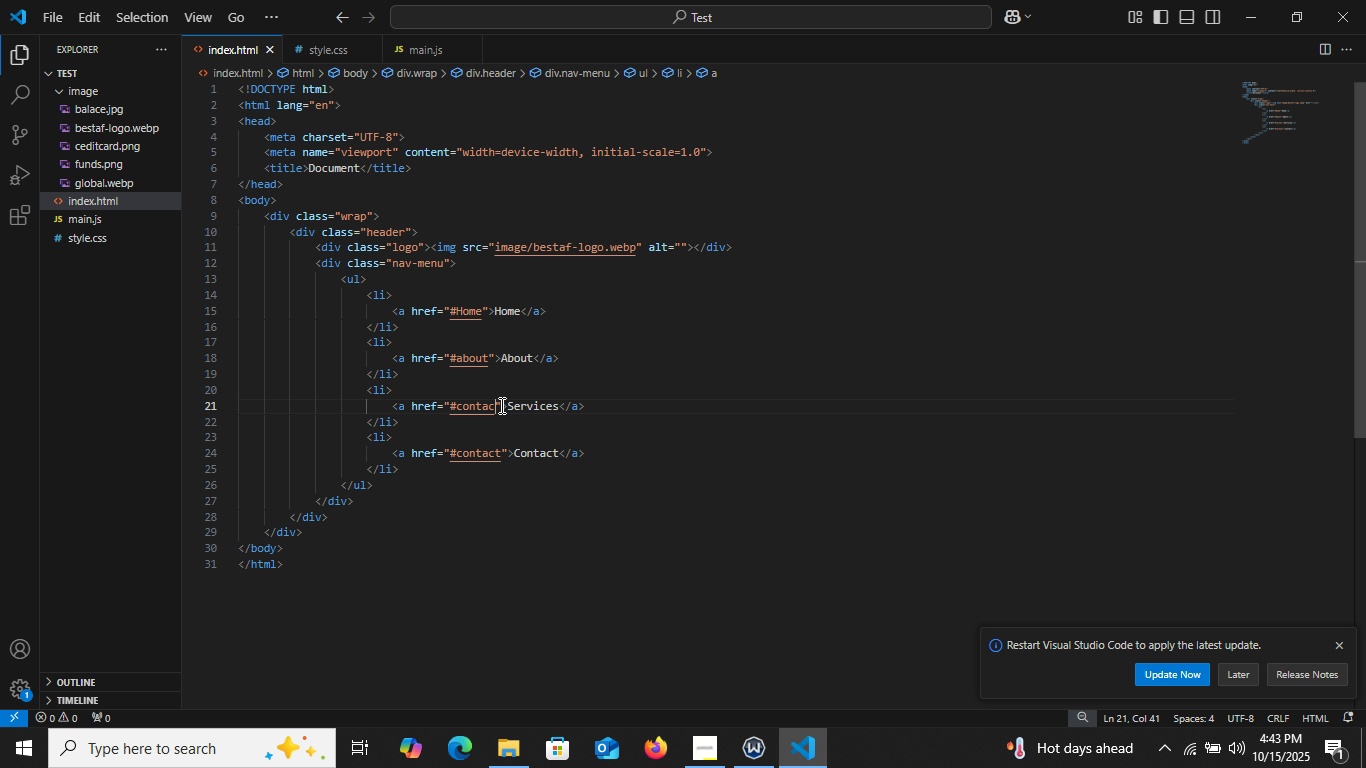 
key(Backspace)
key(Backspace)
key(Backspace)
key(Backspace)
key(Backspace)
key(Backspace)
key(Backspace)
type(Serviv)
key(Backspace)
type(ces)
 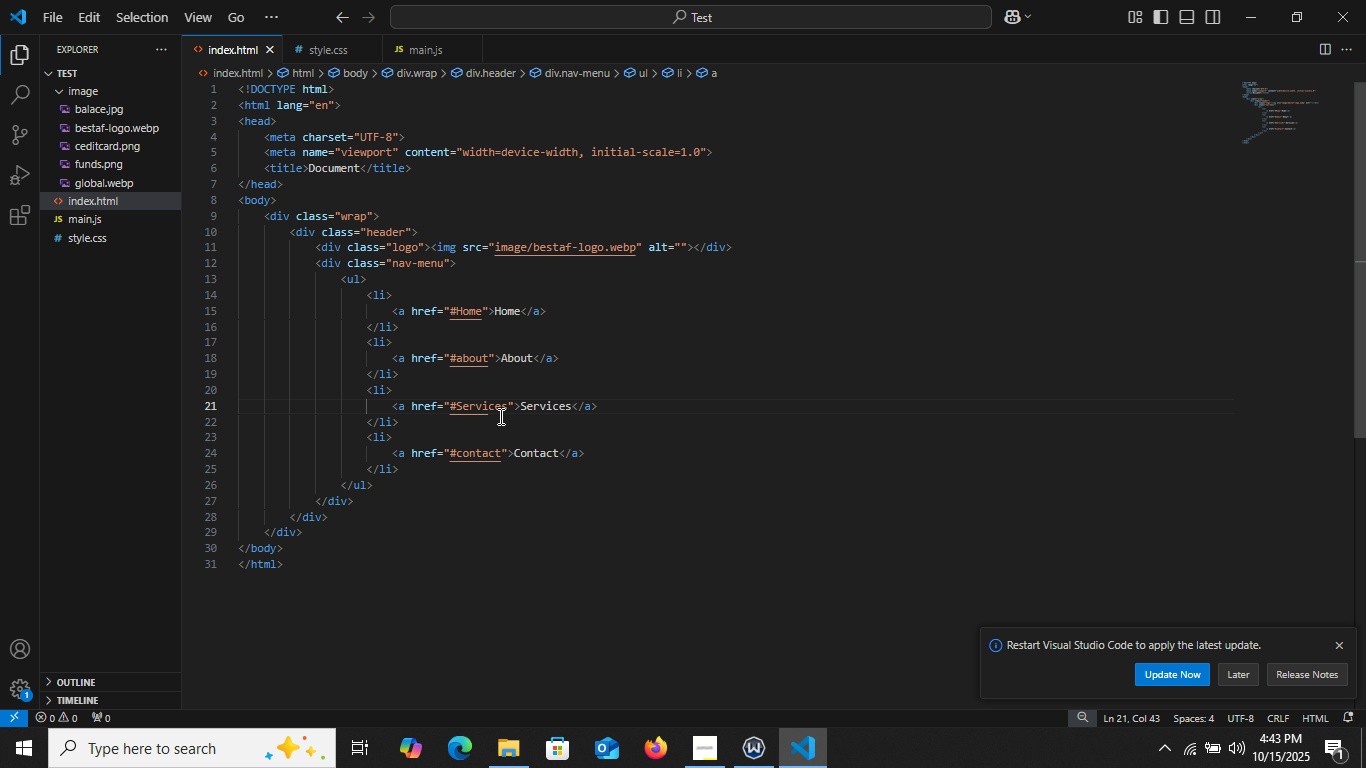 
left_click([464, 406])
 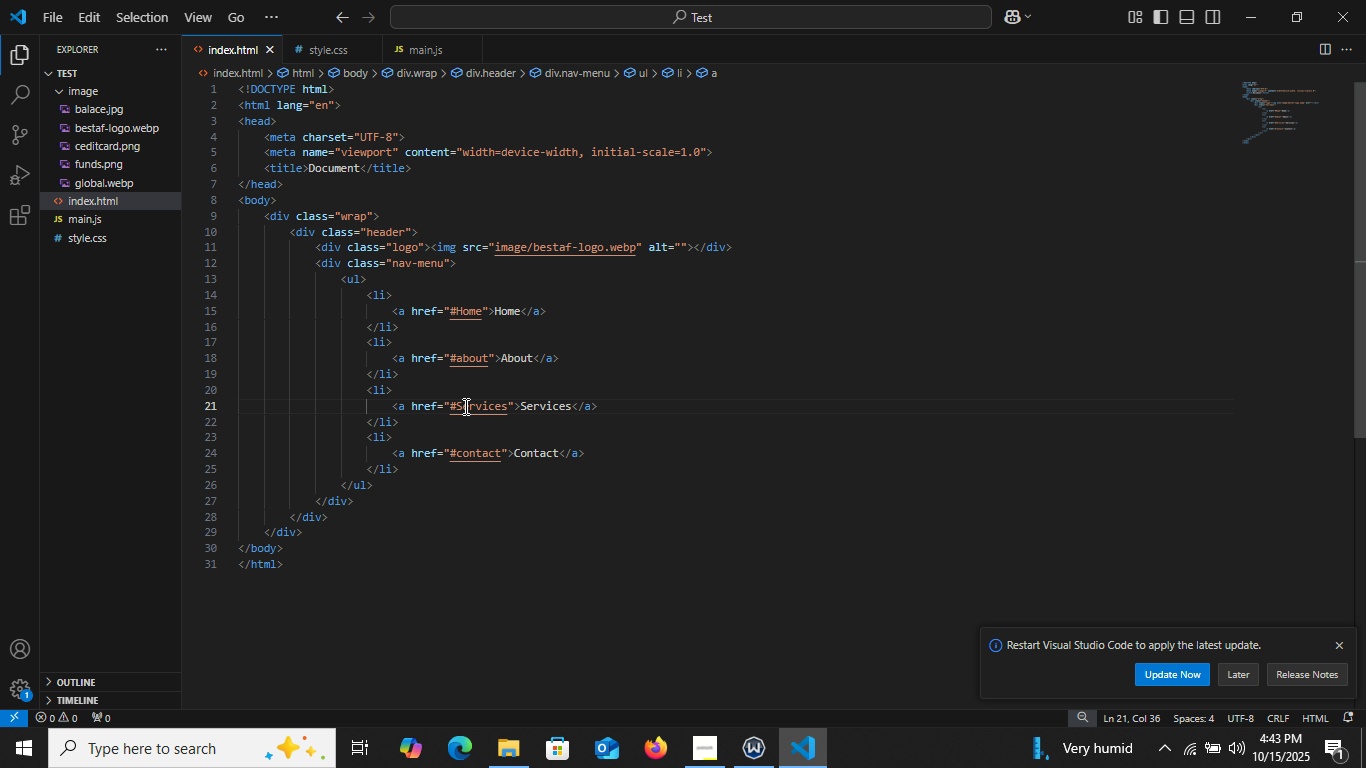 
key(Backspace)
 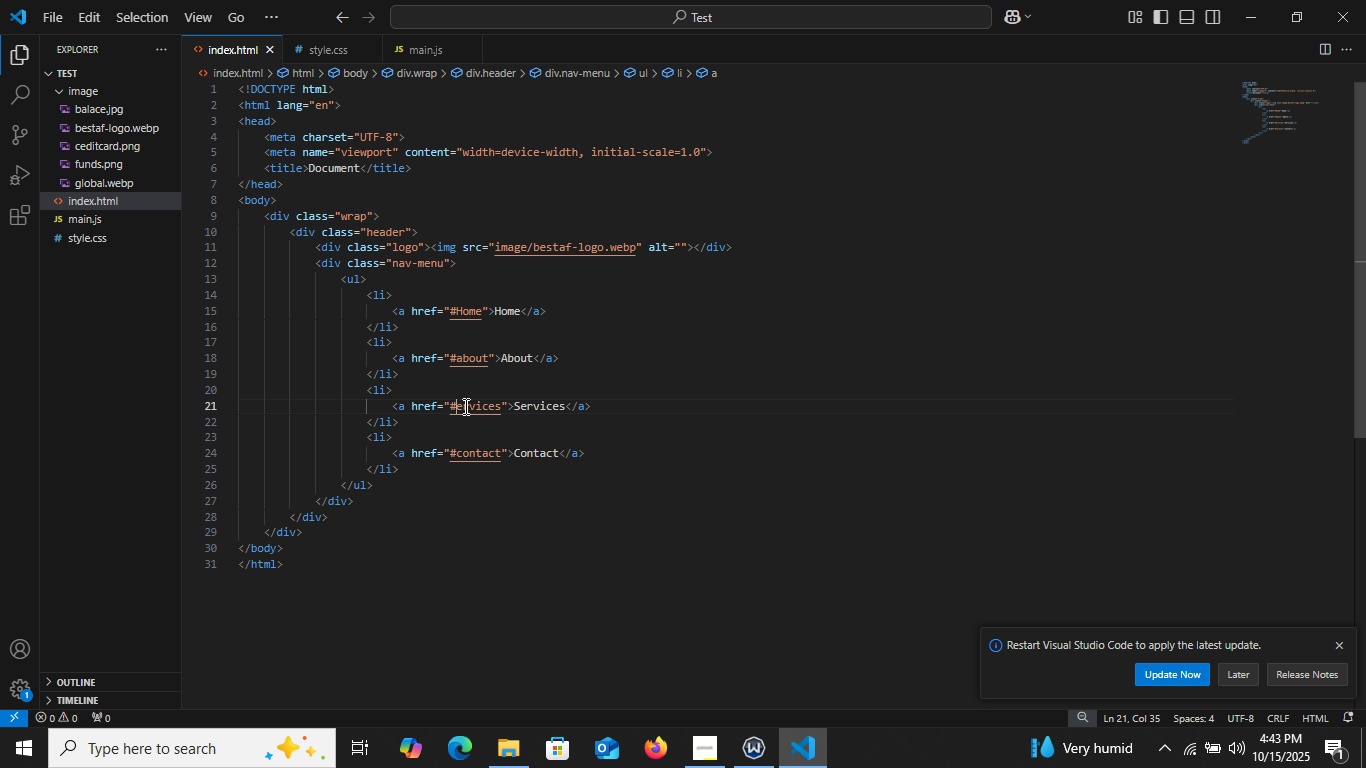 
key(S)
 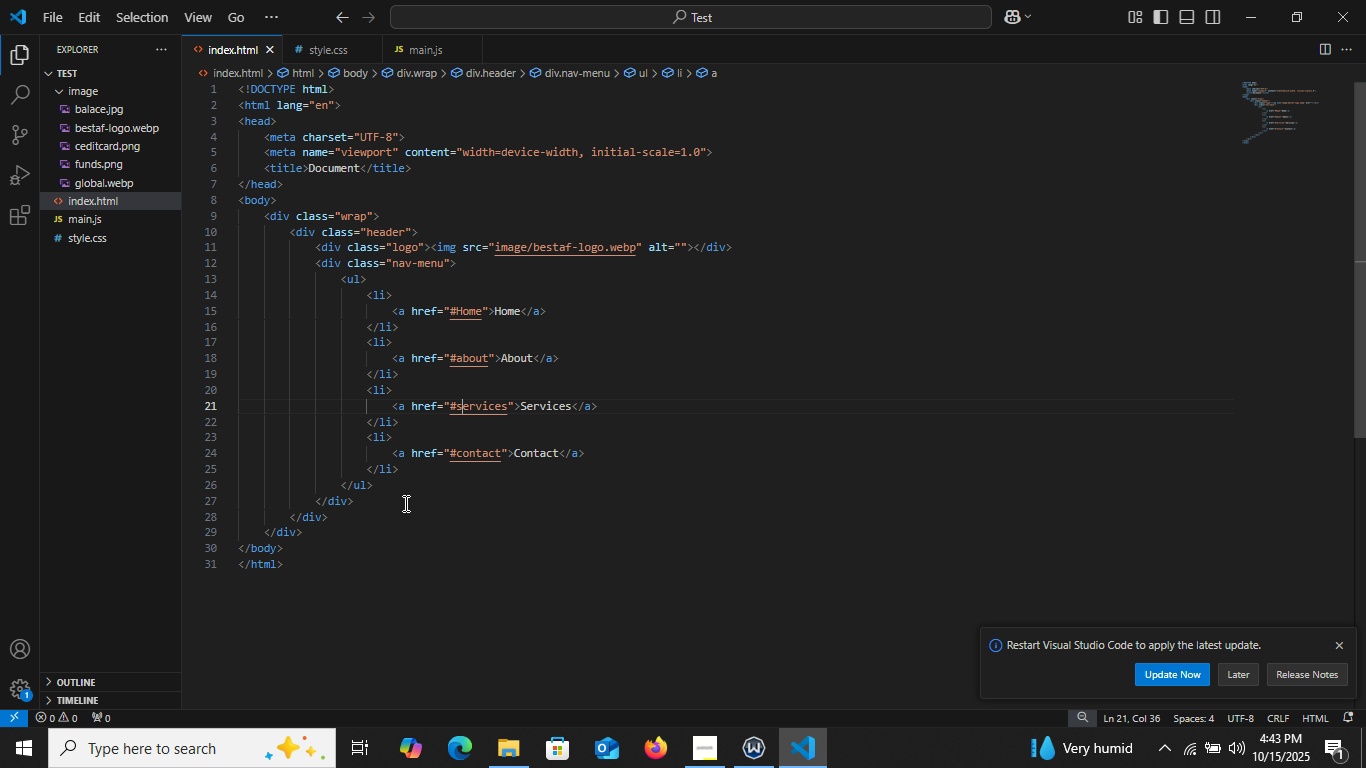 
left_click_drag(start_coordinate=[406, 473], to_coordinate=[358, 446])
 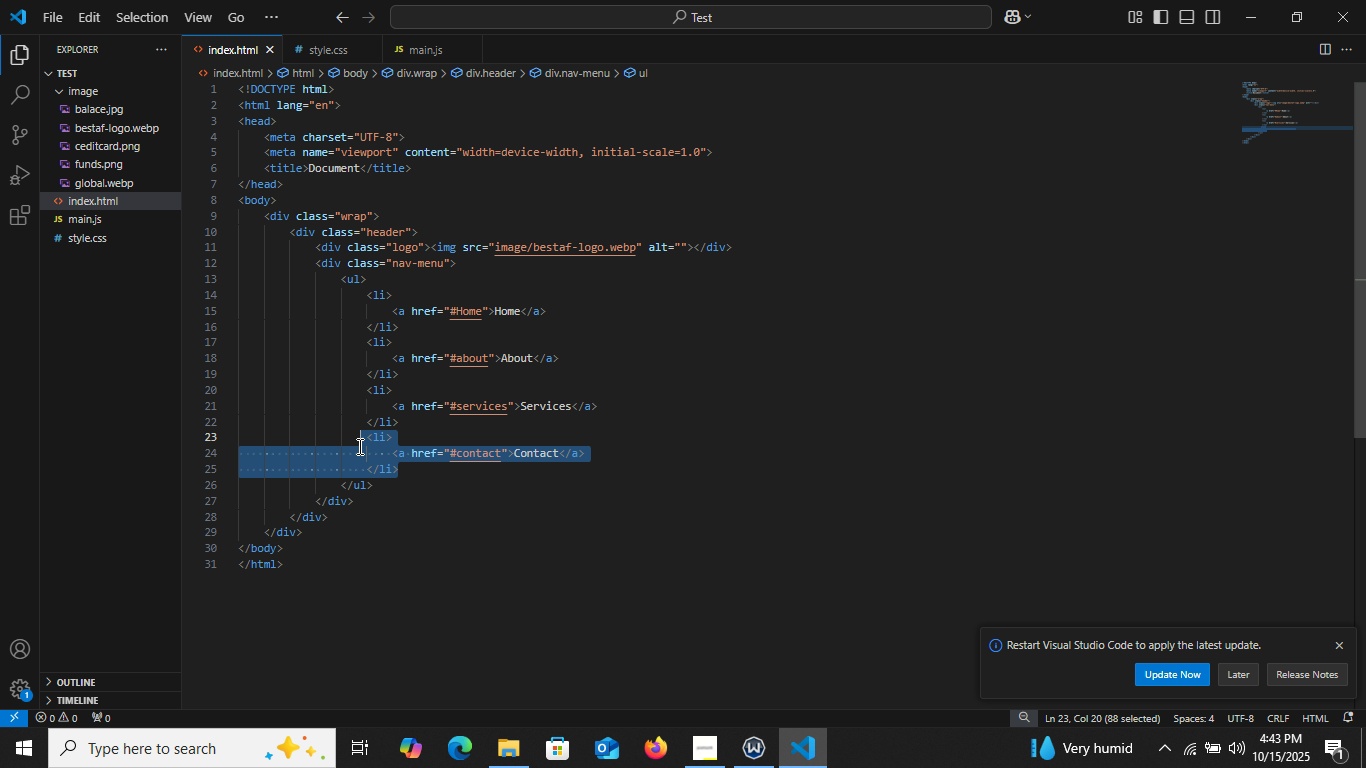 
key(Control+X)
 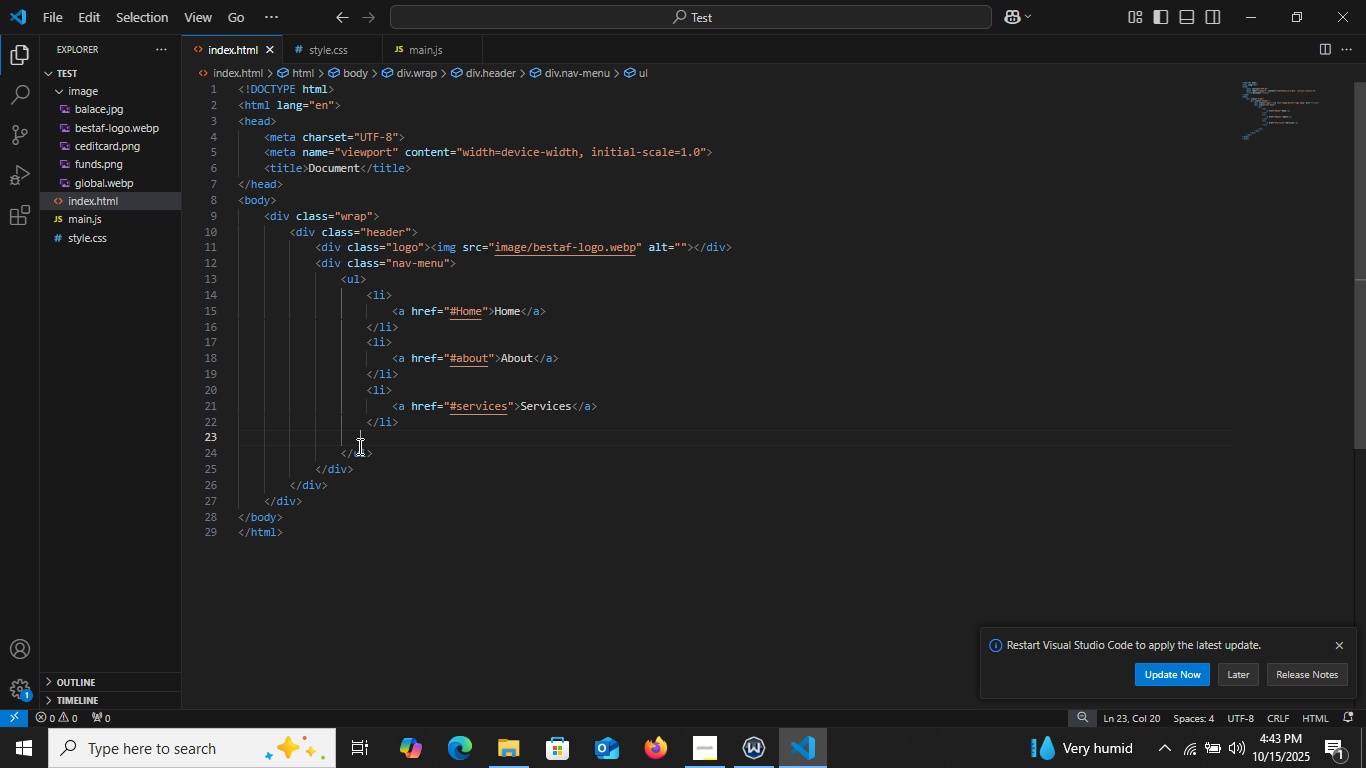 
key(Control+X)
 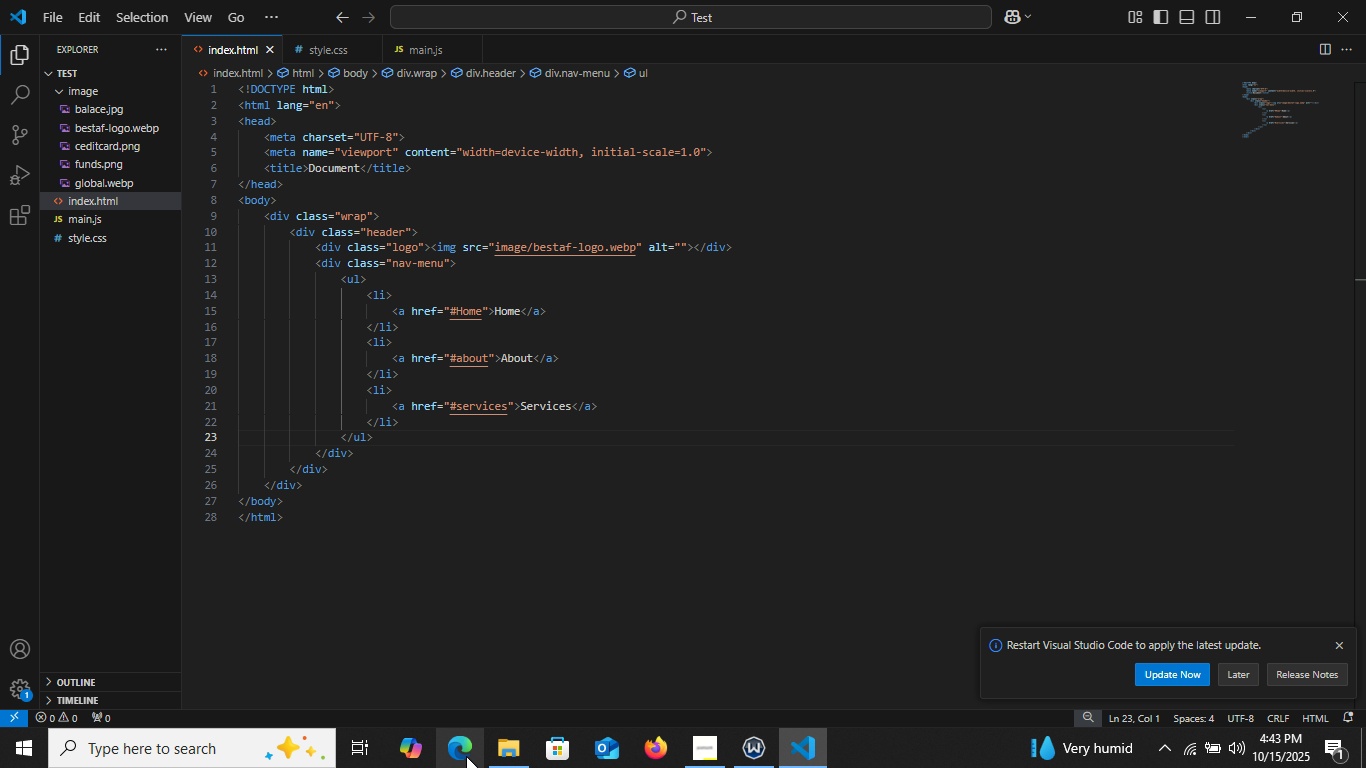 
left_click([466, 756])
 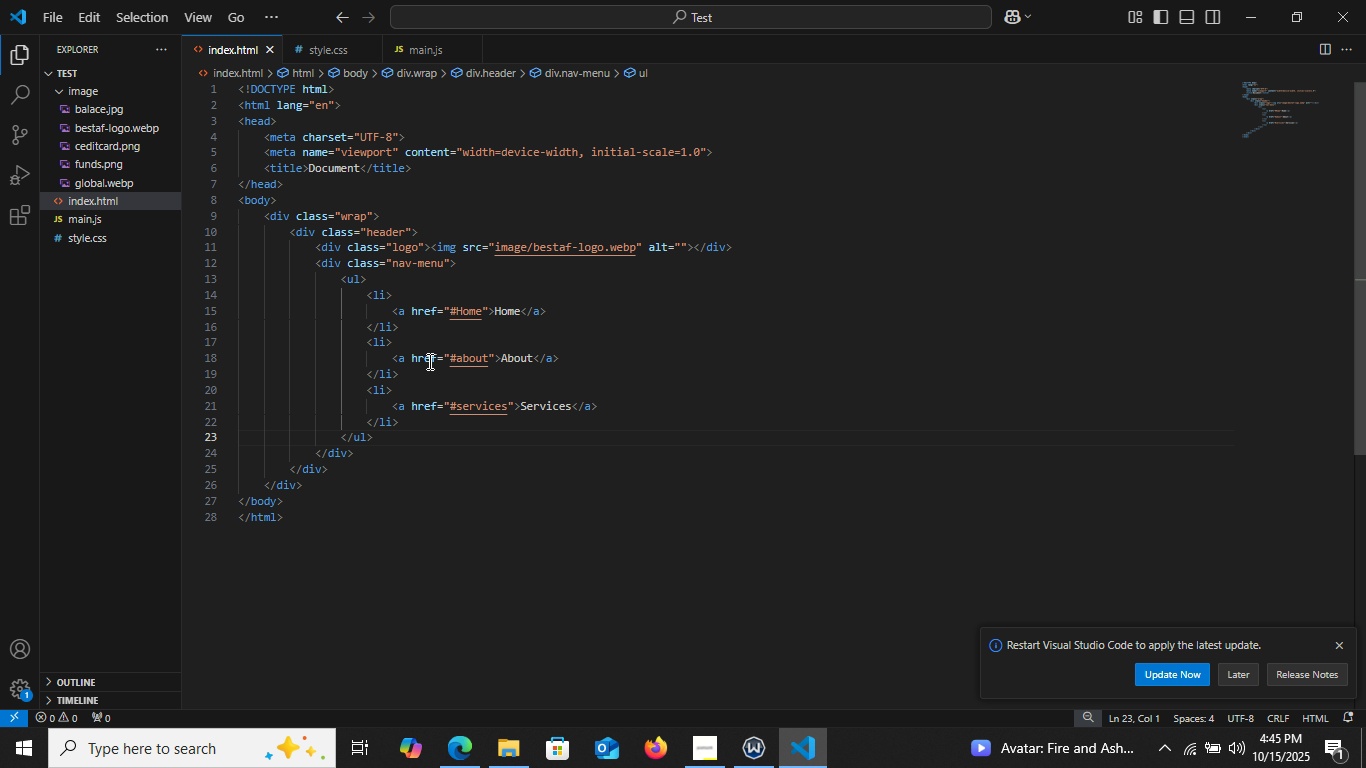 
wait(134.7)
 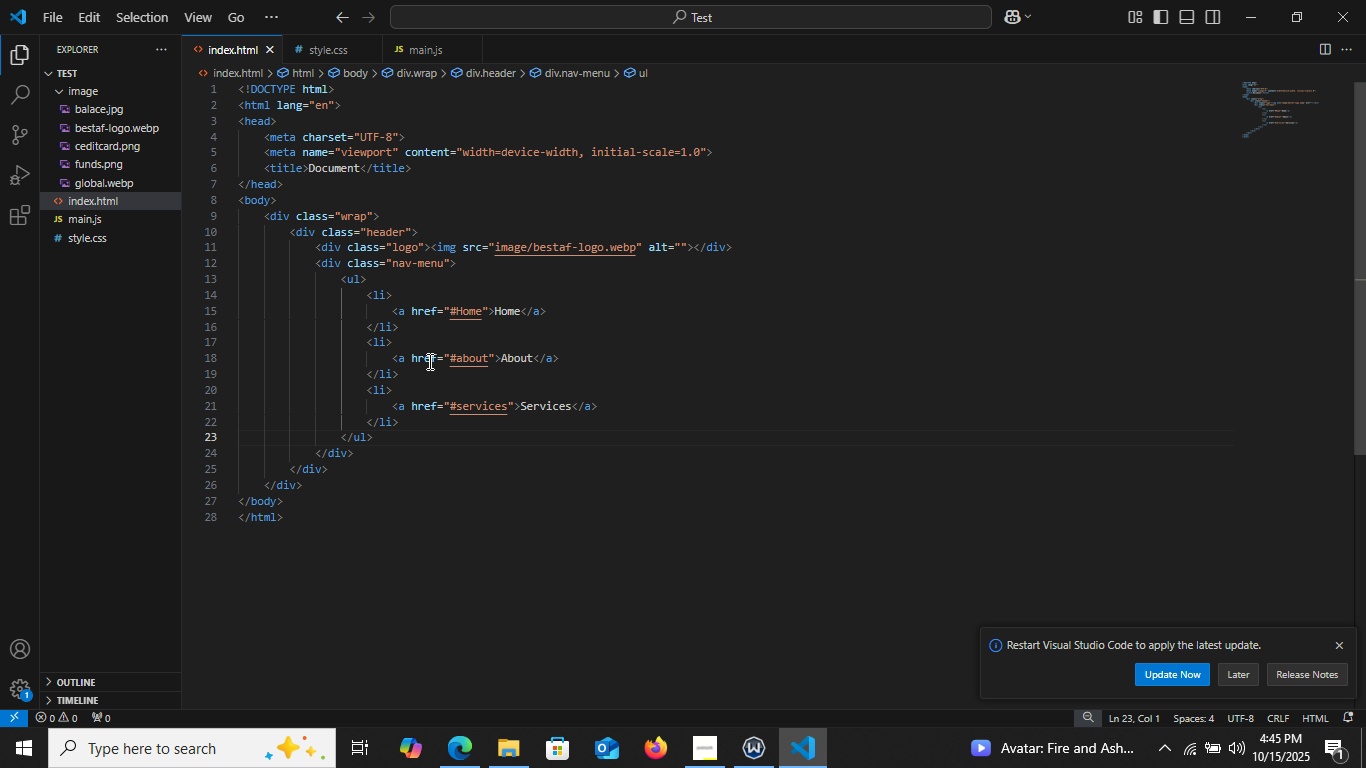 
left_click([1343, 642])
 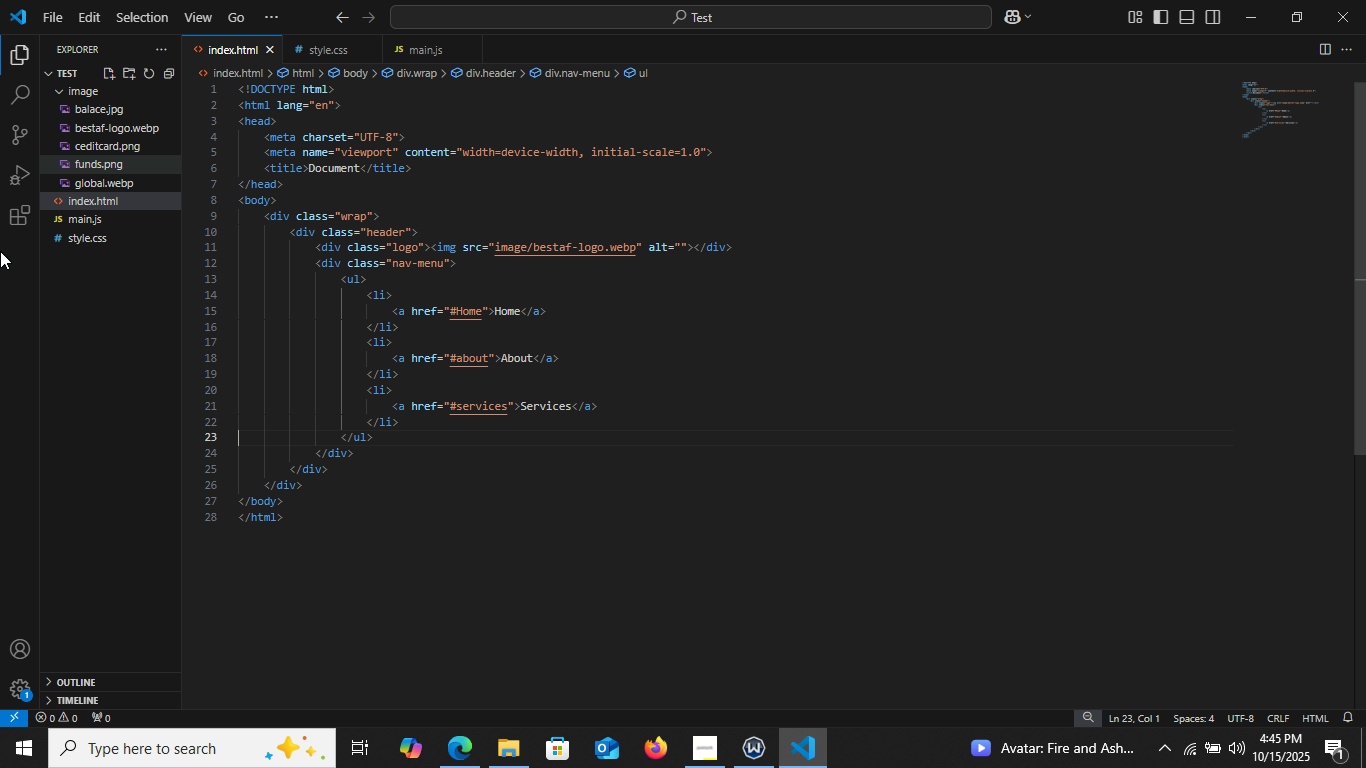 
wait(6.06)
 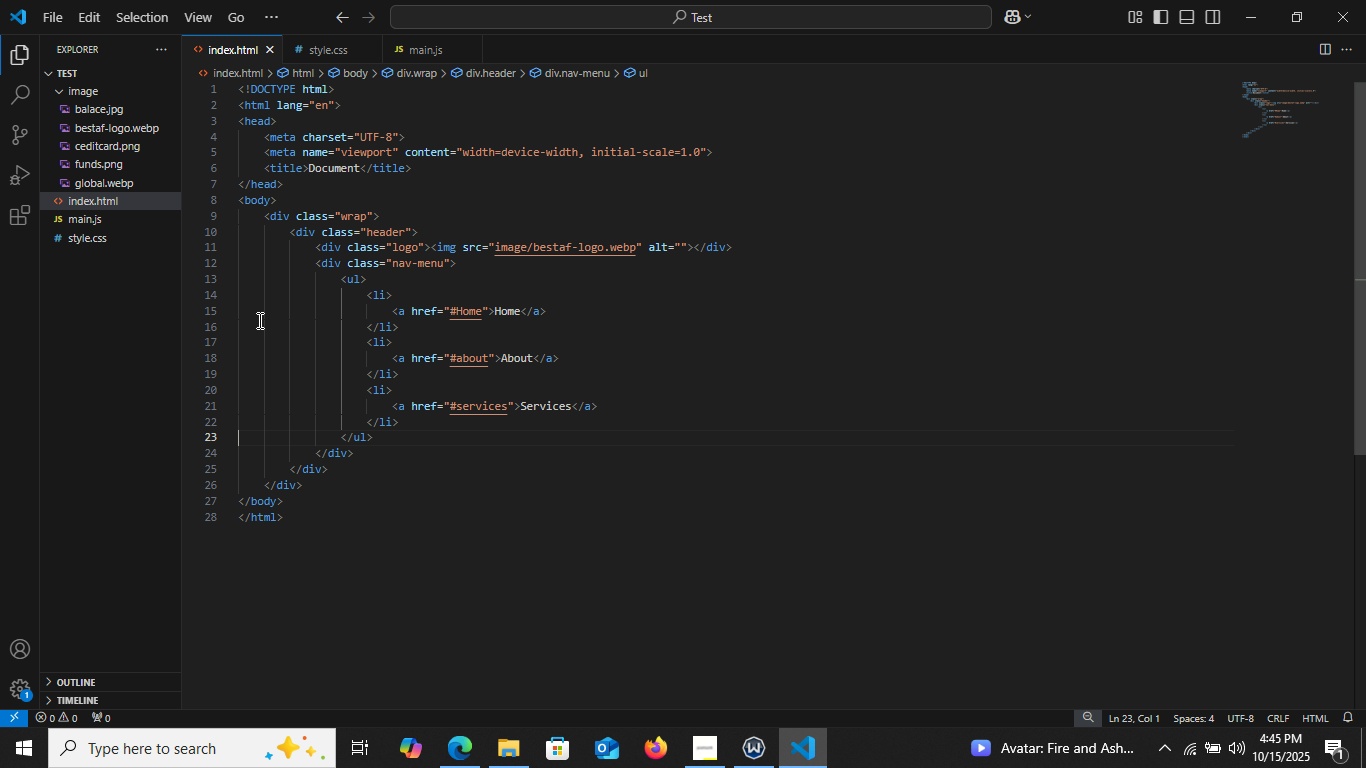 
left_click([60, 85])
 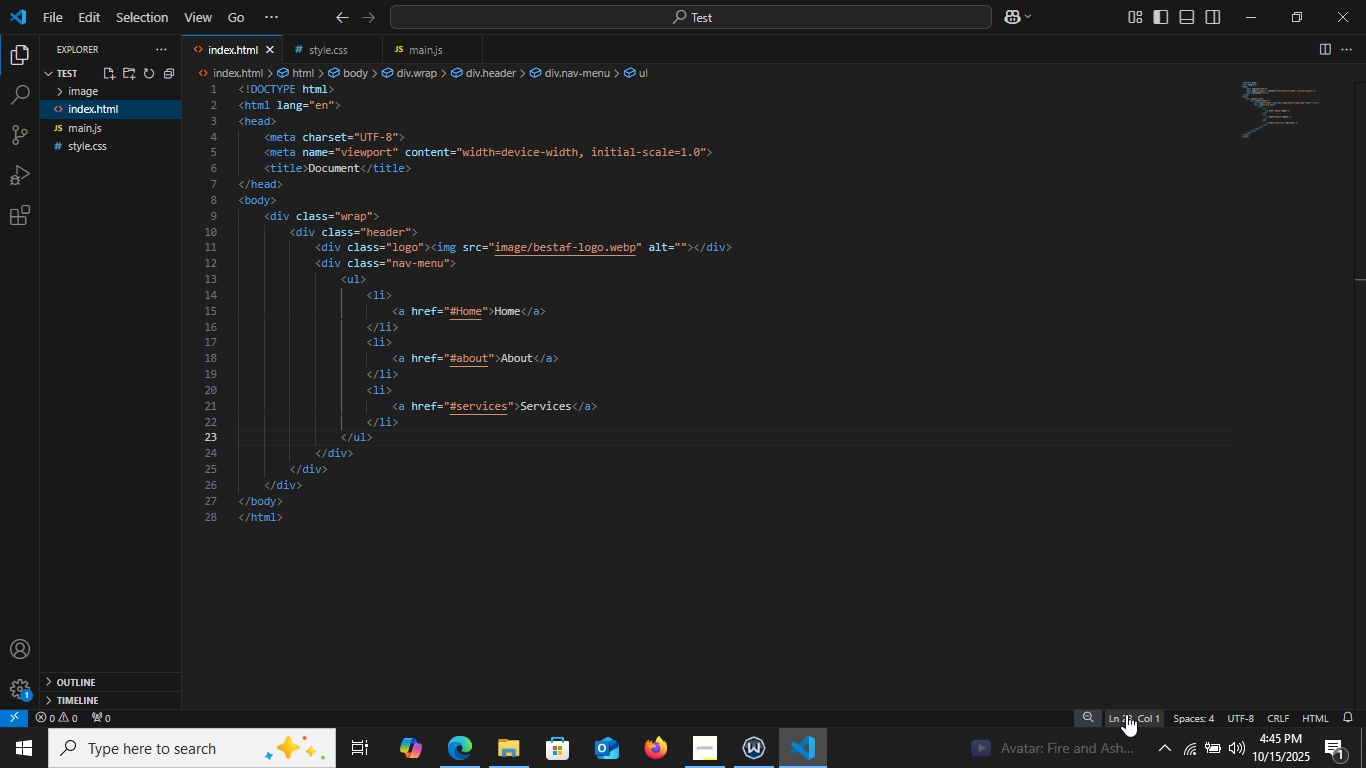 
wait(9.45)
 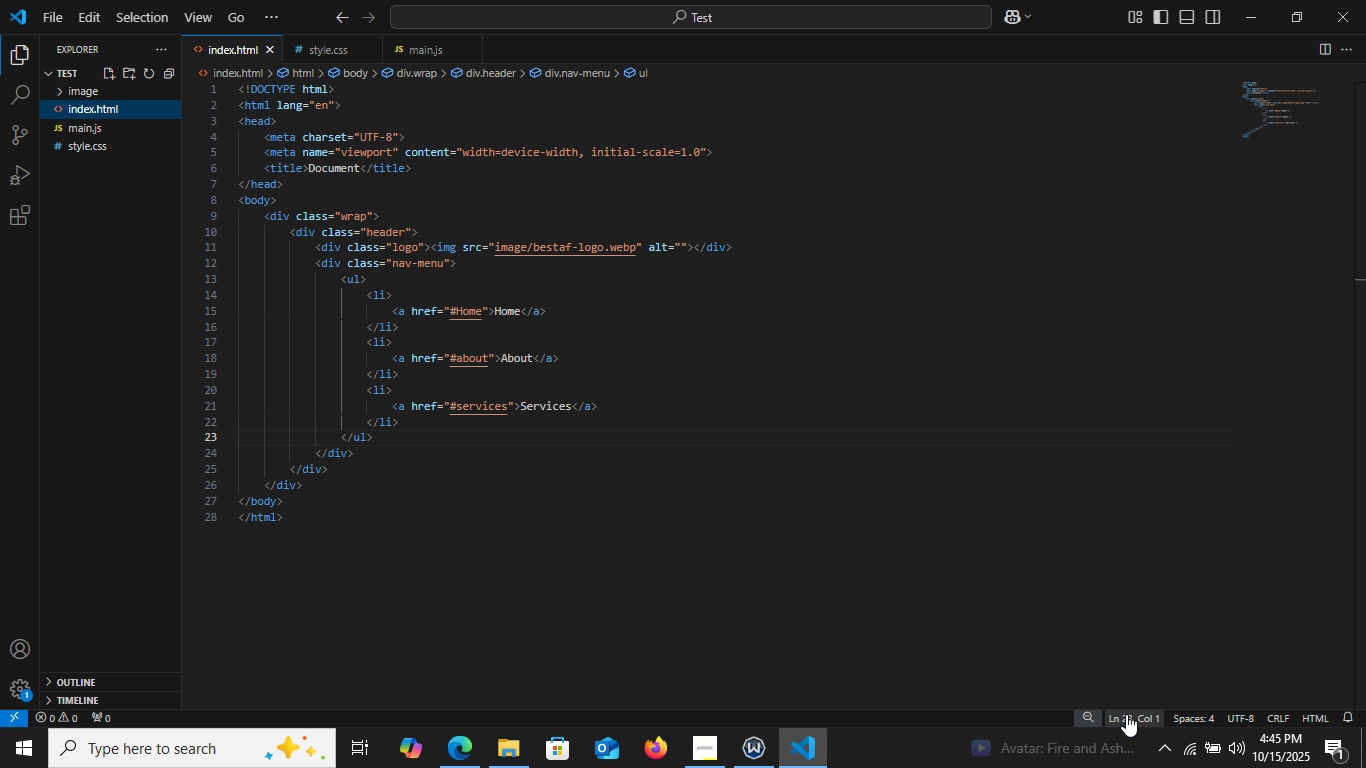 
left_click([80, 139])
 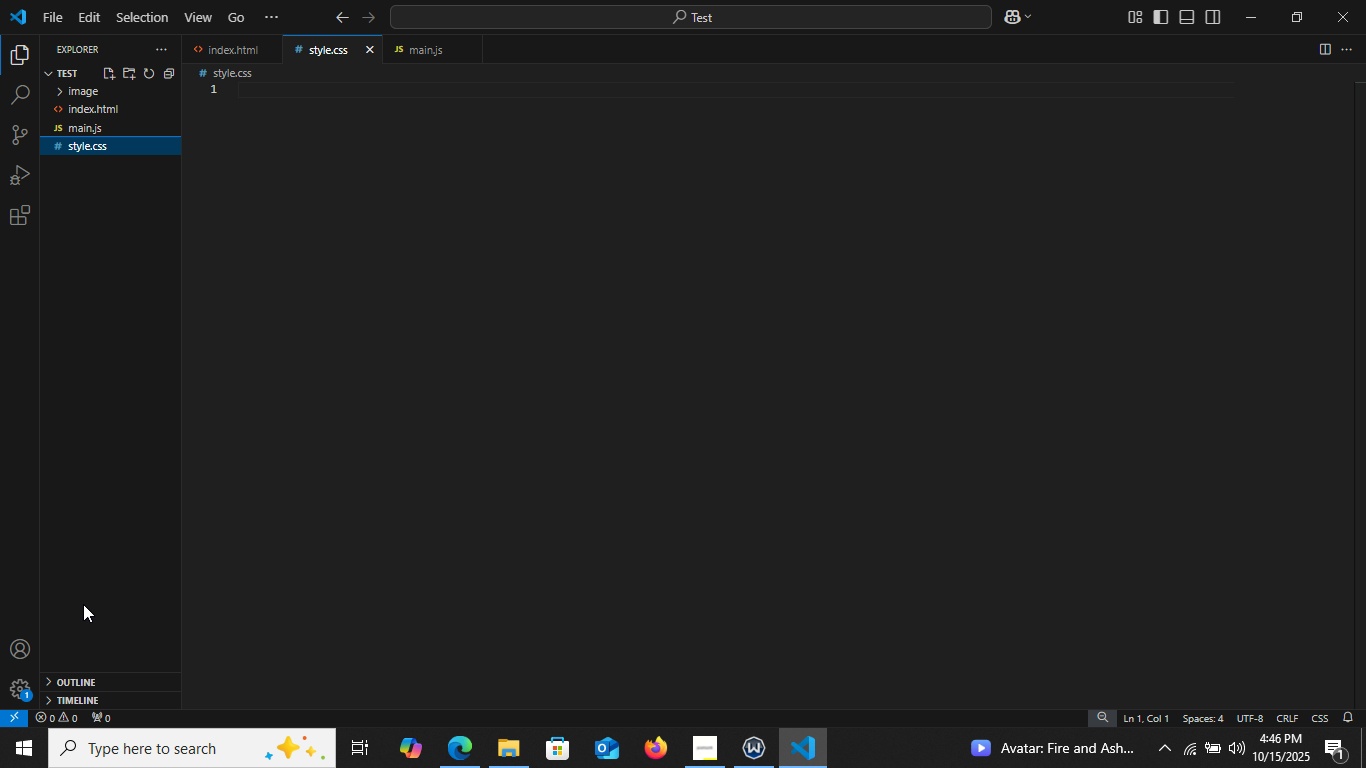 
wait(7.31)
 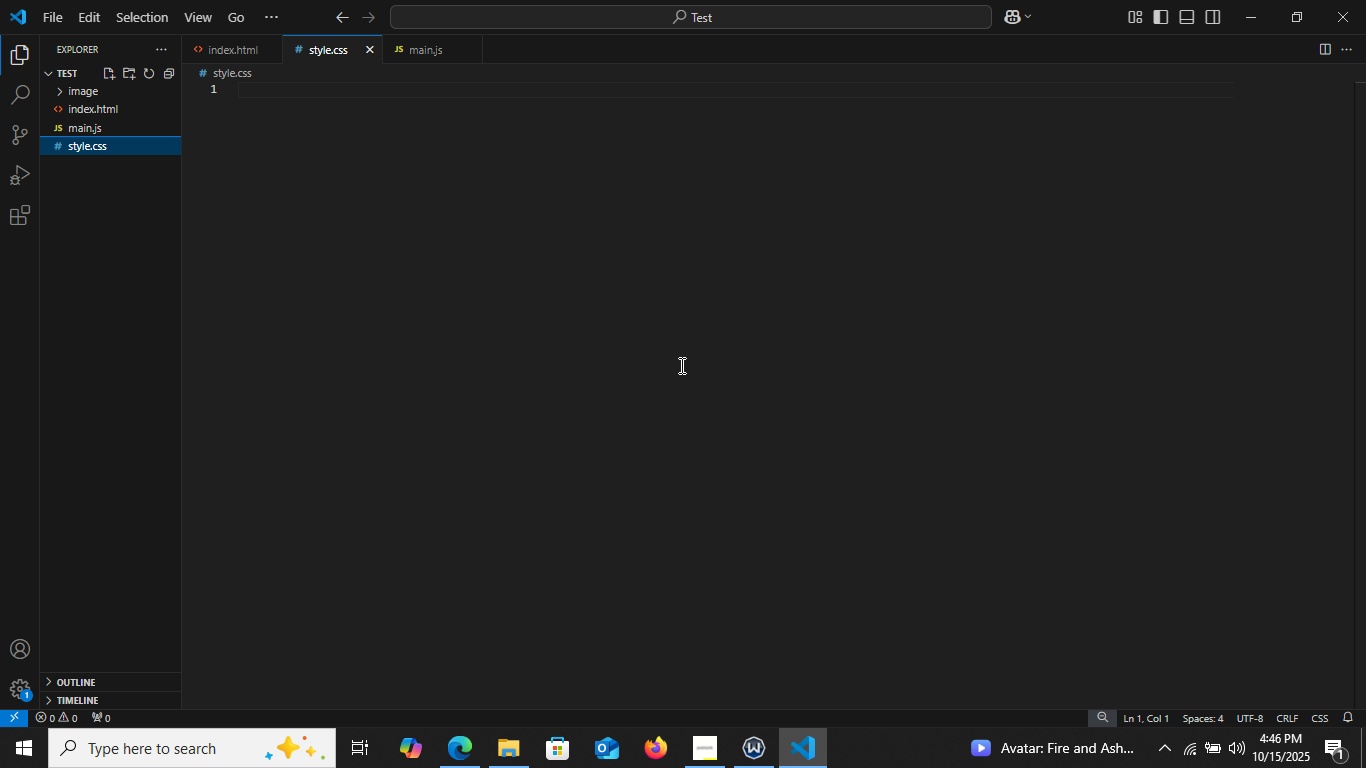 
left_click([19, 135])
 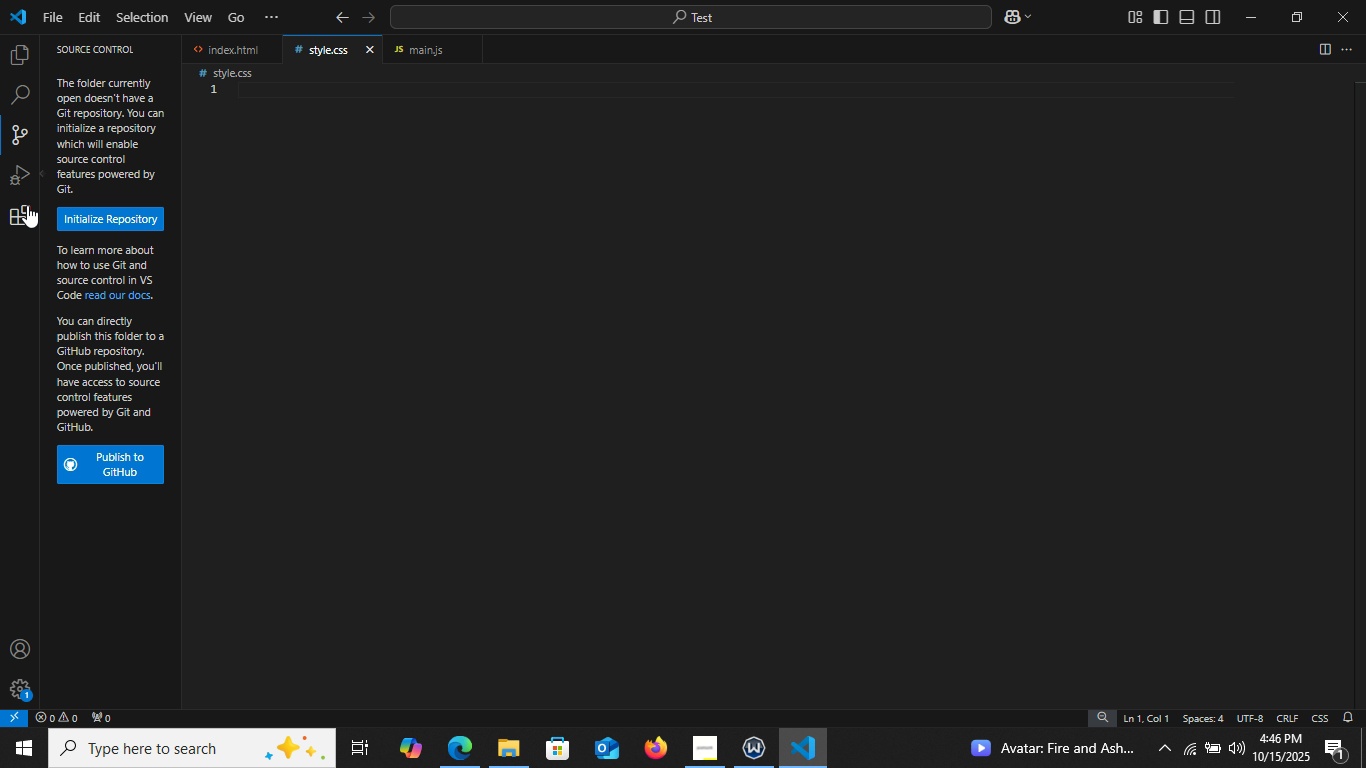 
wait(6.04)
 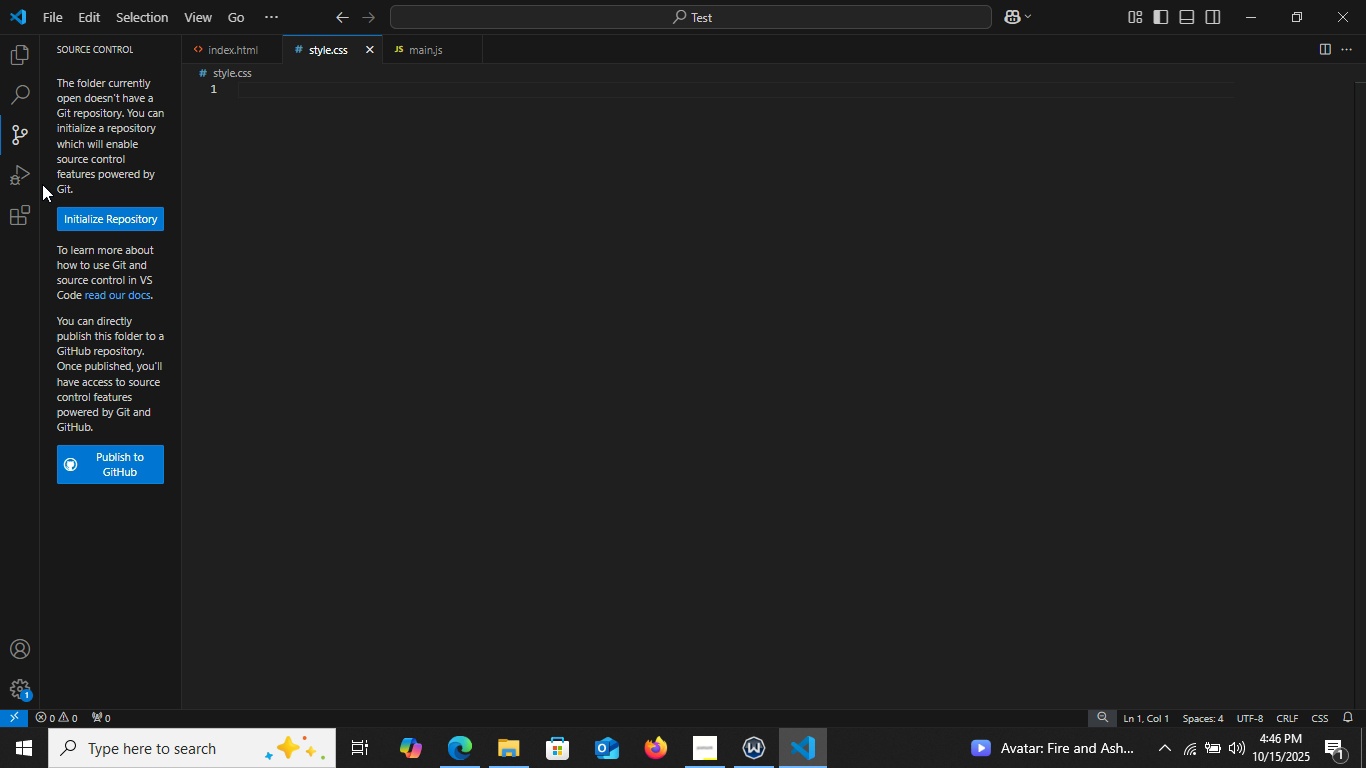 
left_click([11, 204])
 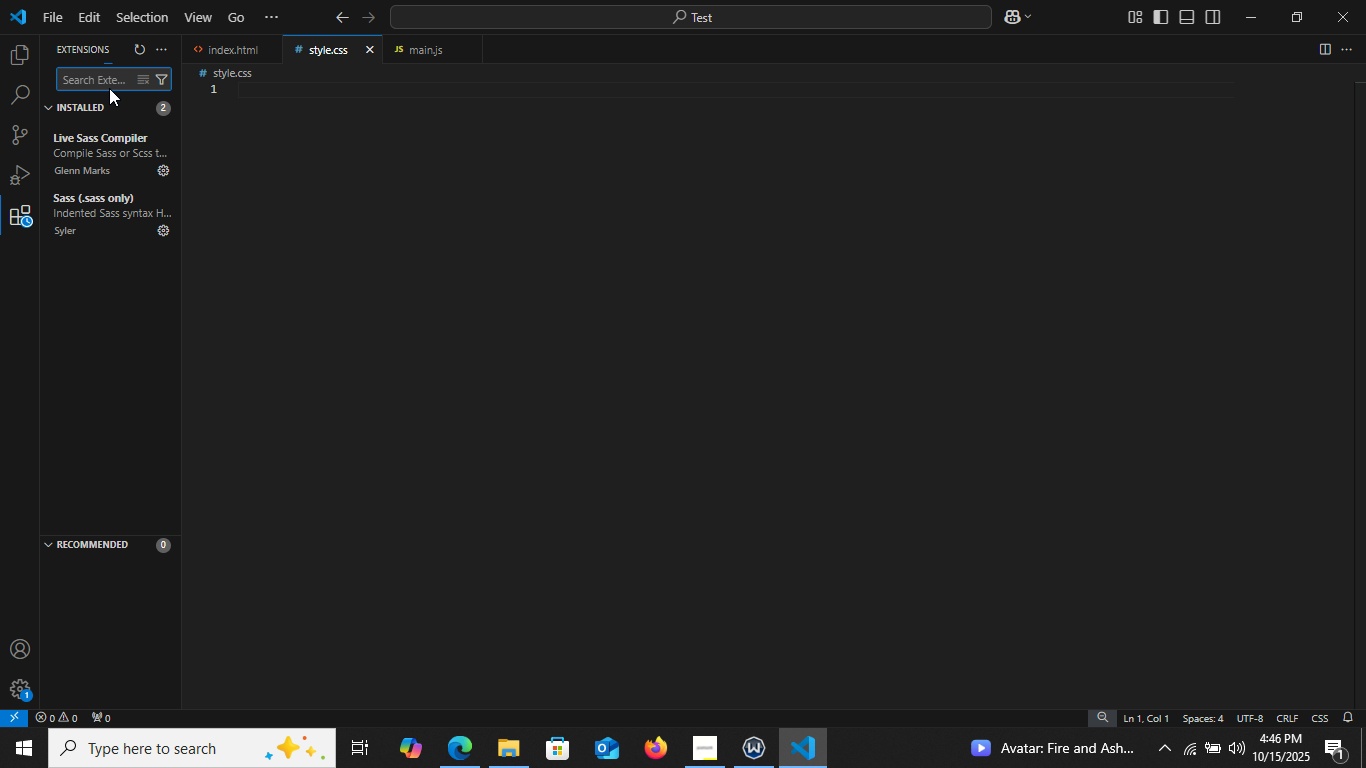 
left_click([102, 144])
 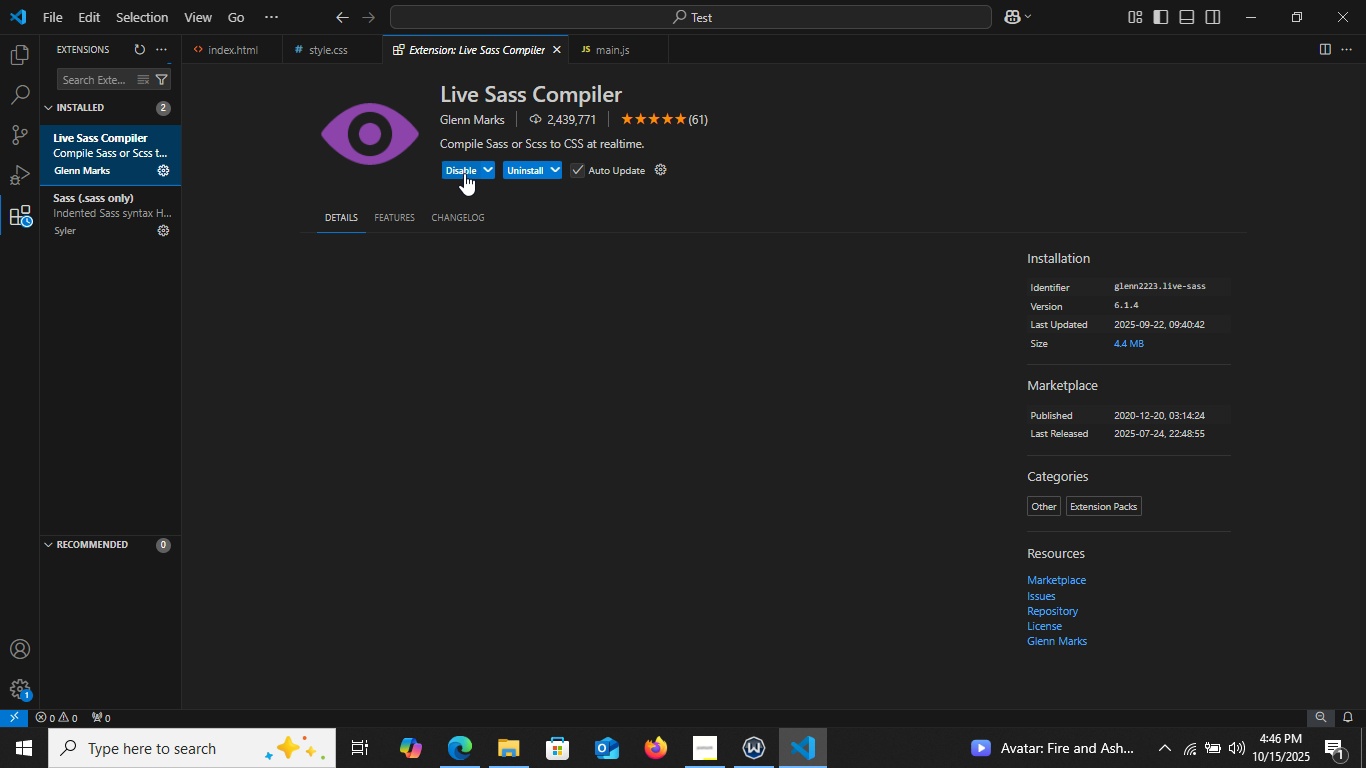 
mouse_move([518, 176])
 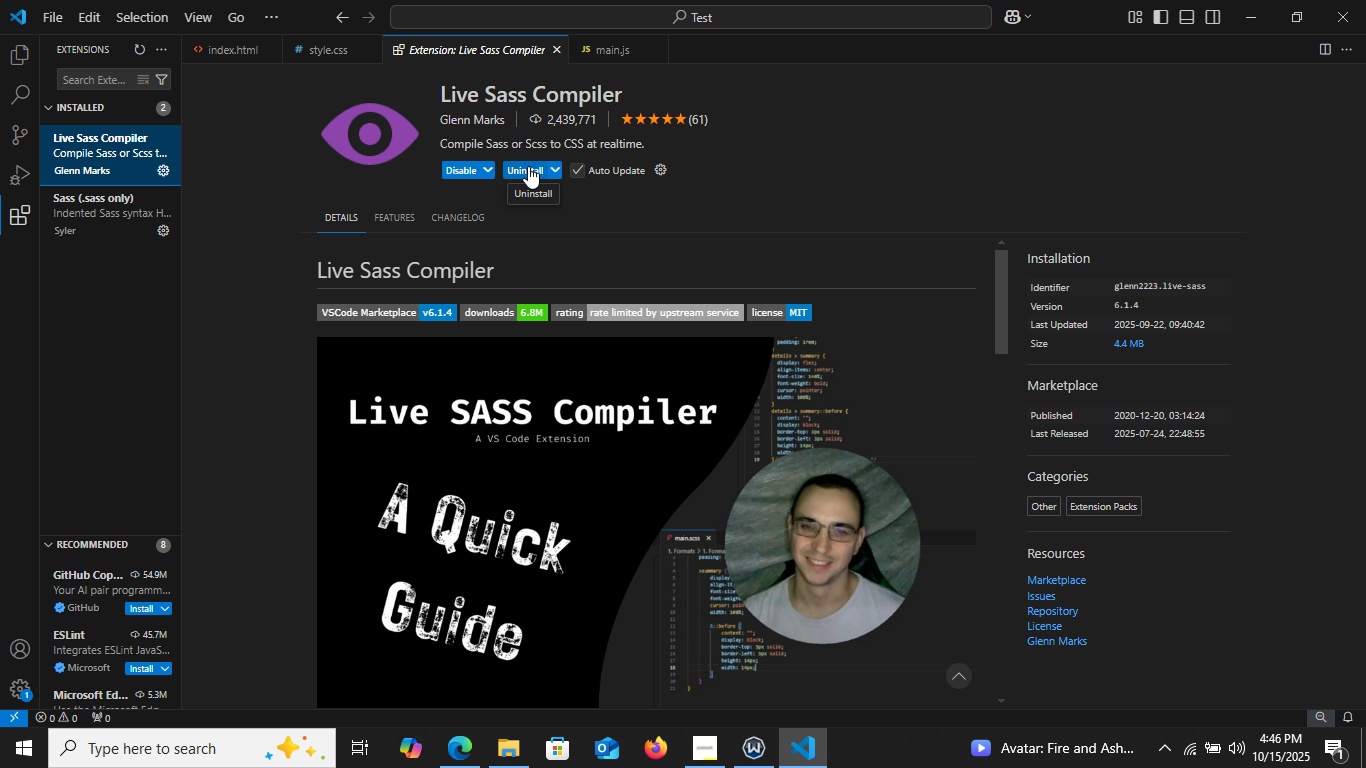 
left_click([528, 166])
 